 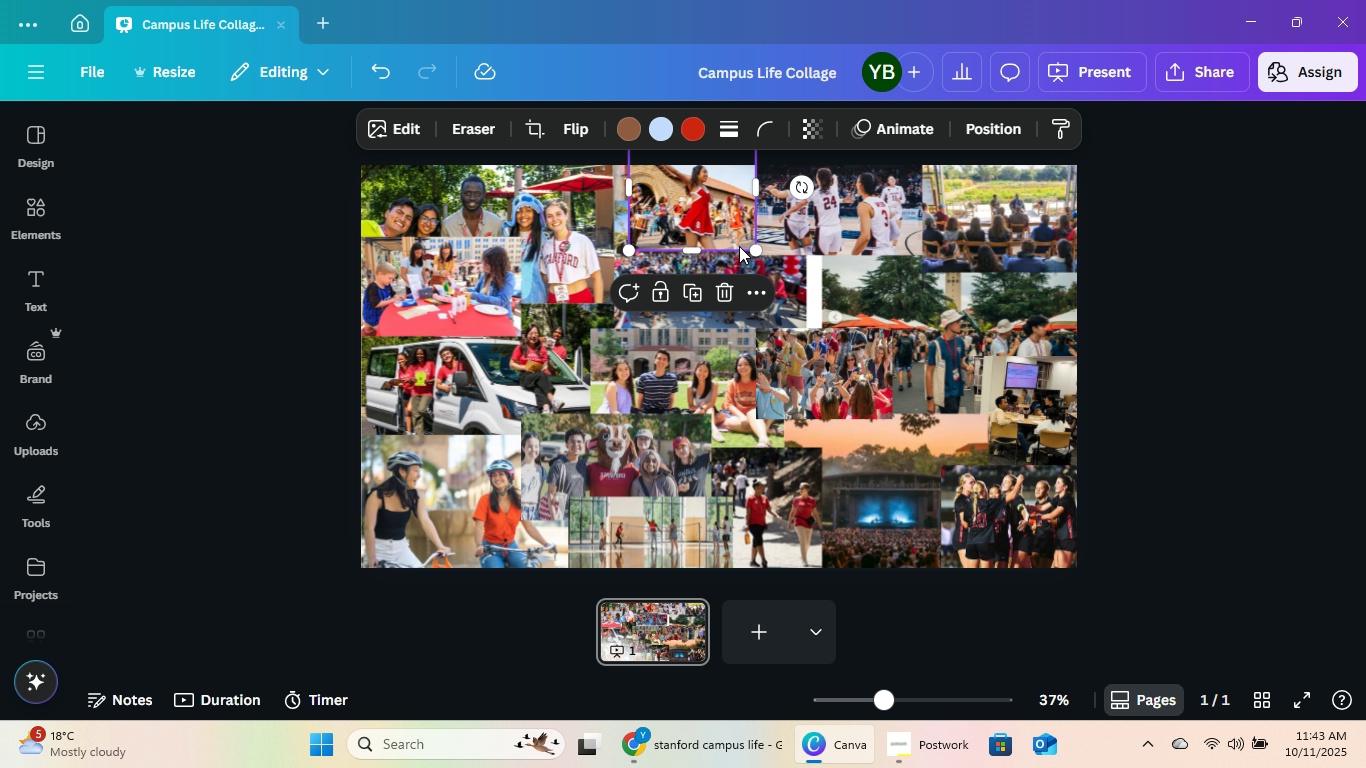 
left_click_drag(start_coordinate=[753, 249], to_coordinate=[703, 216])
 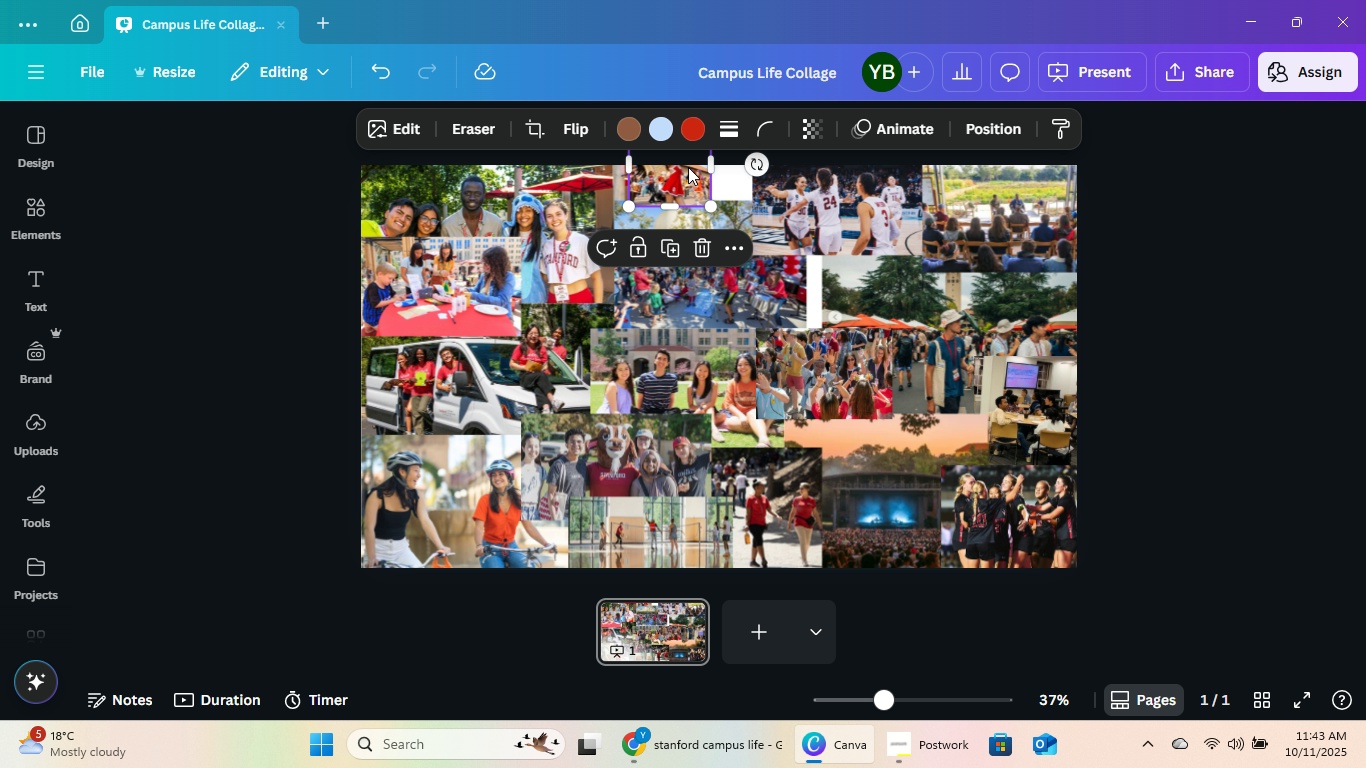 
left_click_drag(start_coordinate=[686, 166], to_coordinate=[834, 289])
 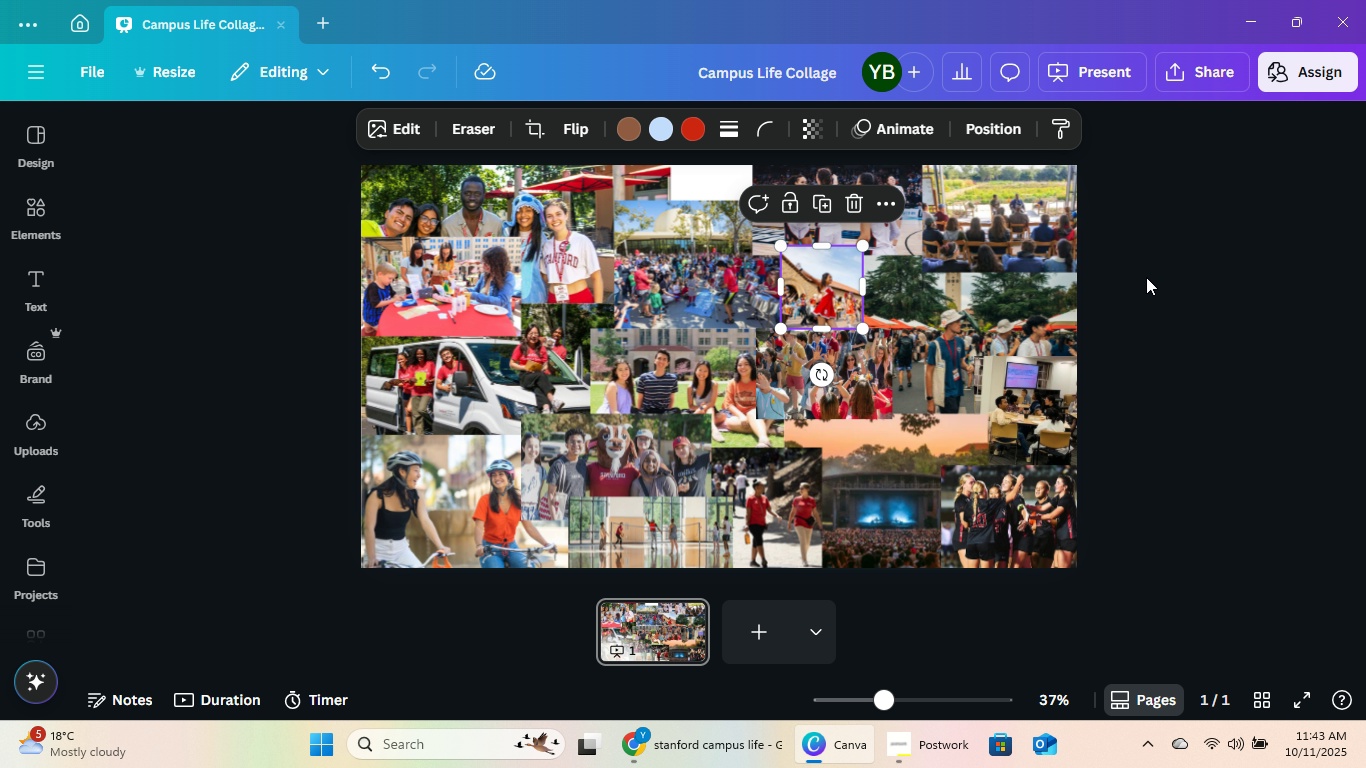 
left_click([1146, 277])
 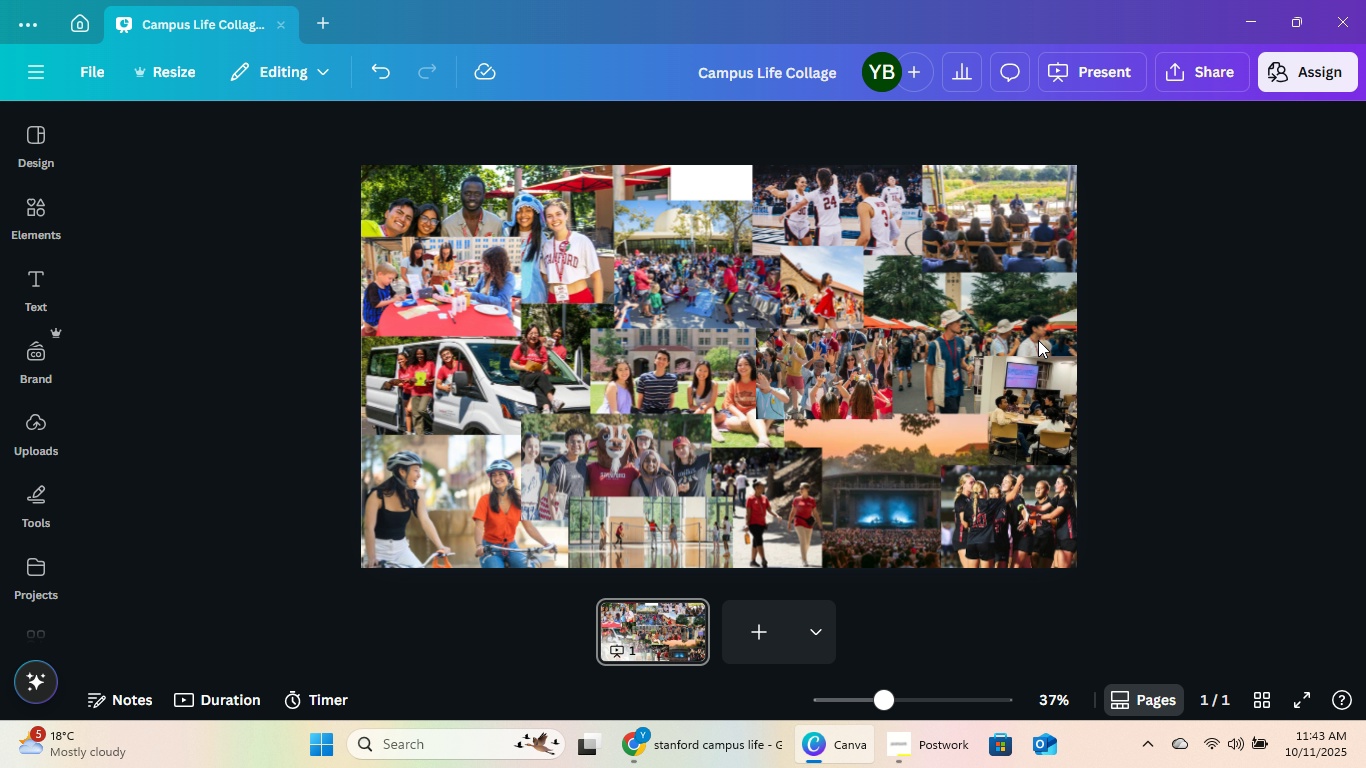 
wait(5.64)
 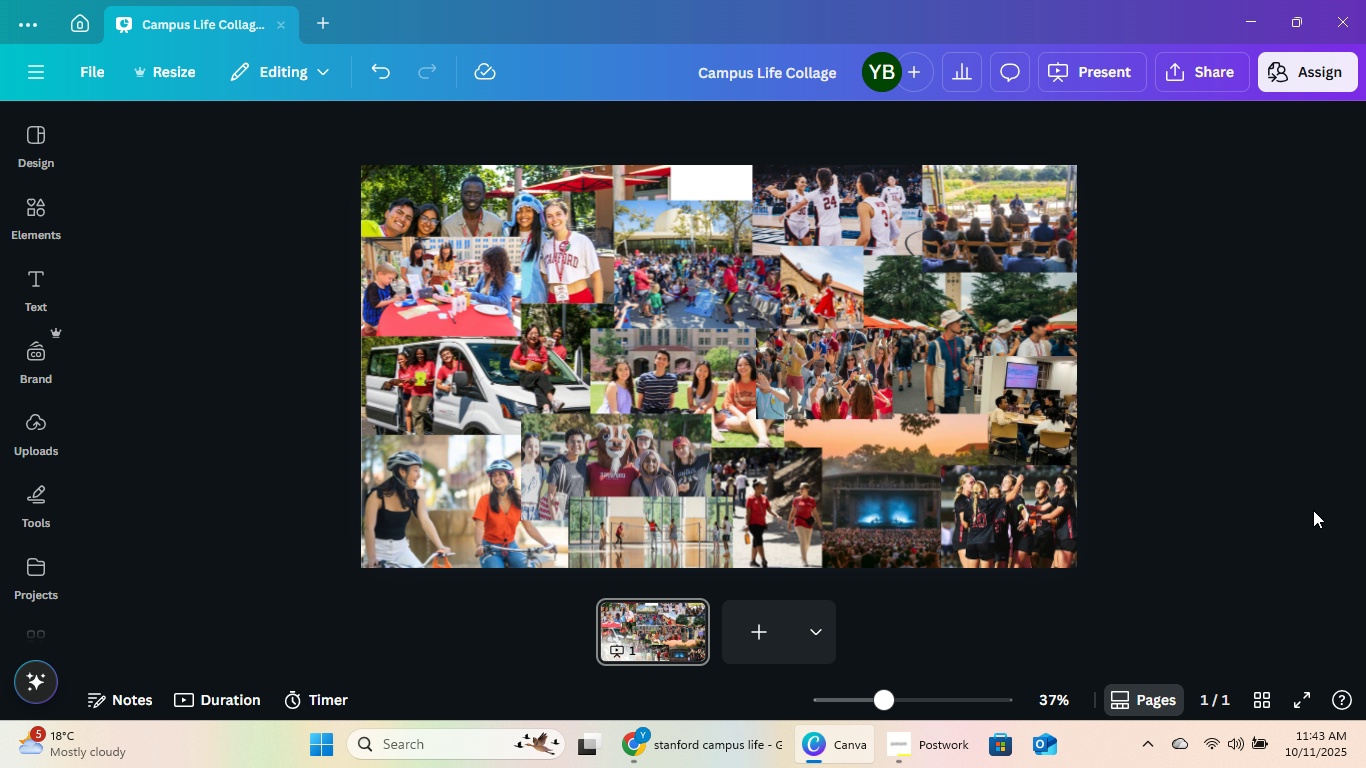 
left_click_drag(start_coordinate=[743, 290], to_coordinate=[741, 252])
 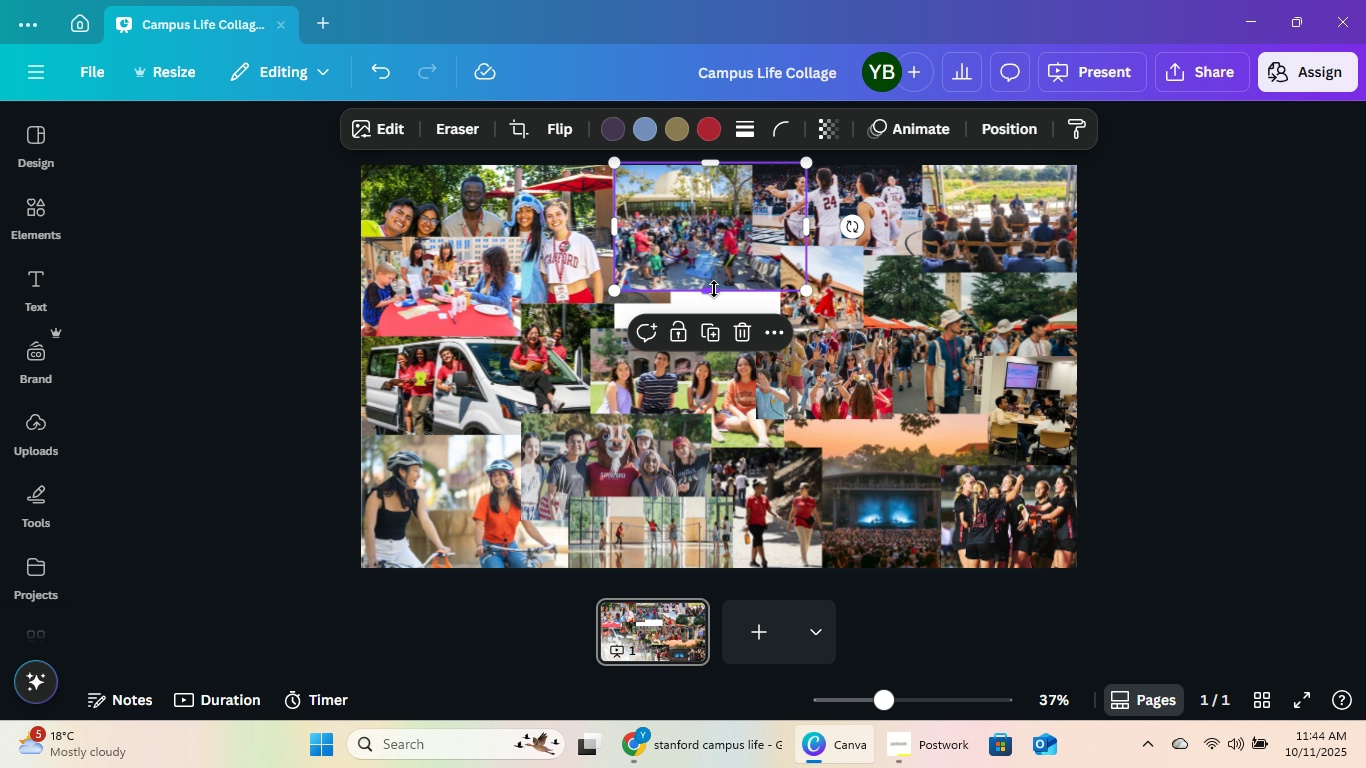 
left_click_drag(start_coordinate=[714, 289], to_coordinate=[716, 326])
 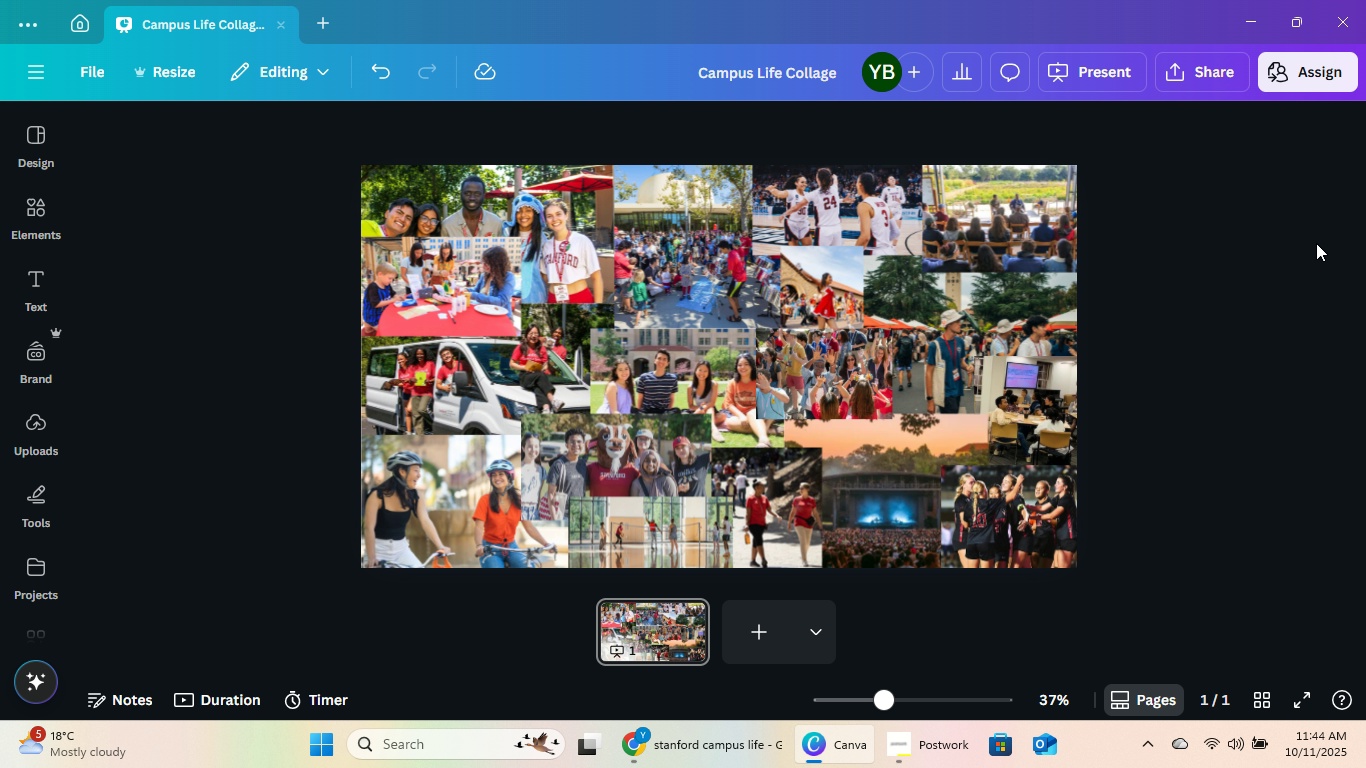 
double_click([1316, 243])
 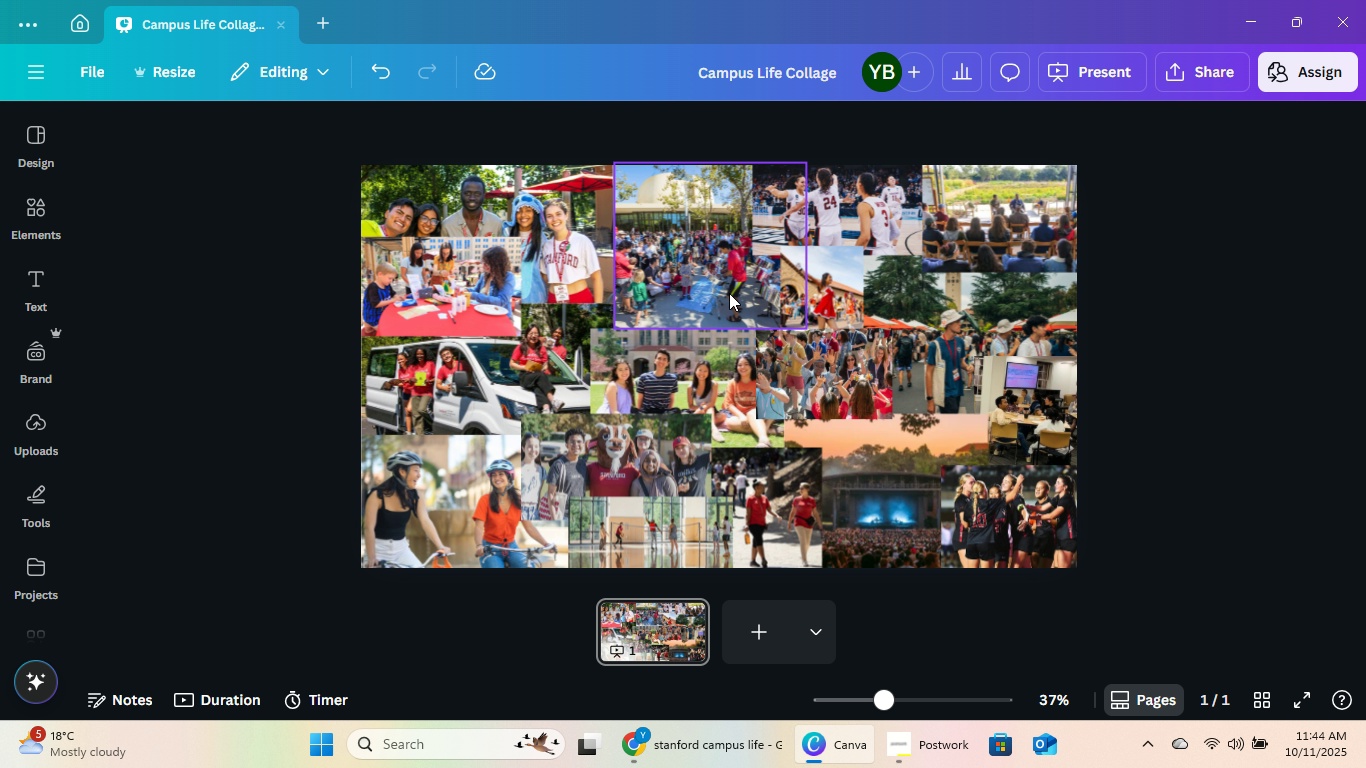 
left_click([725, 290])
 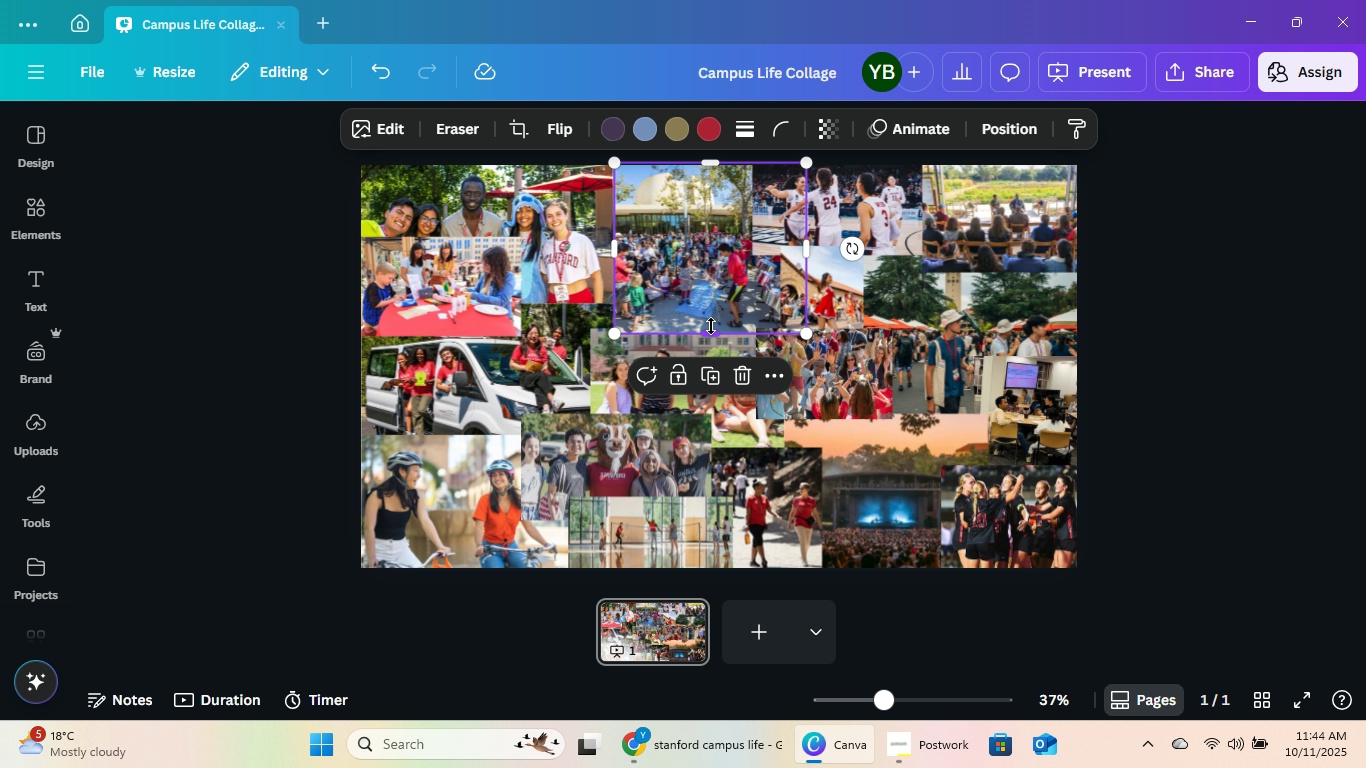 
left_click([1161, 288])
 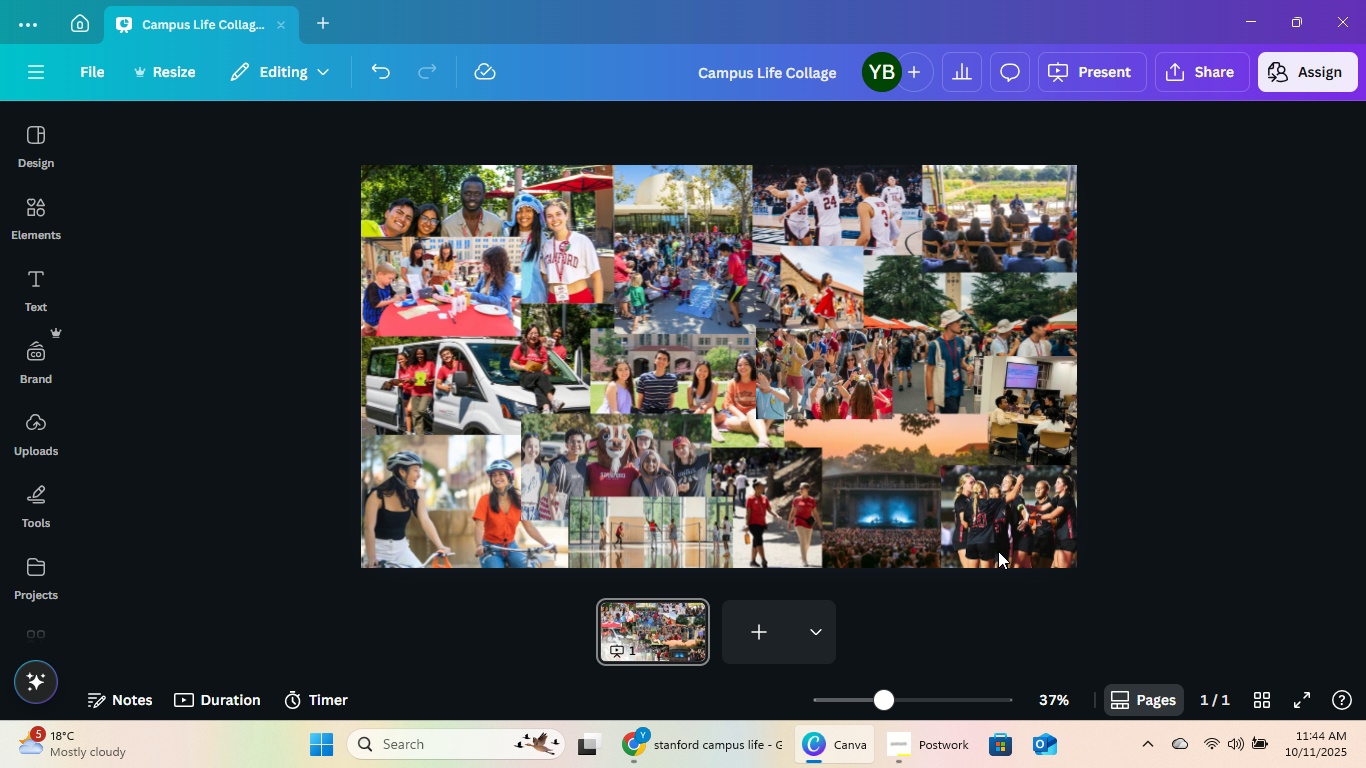 
wait(6.49)
 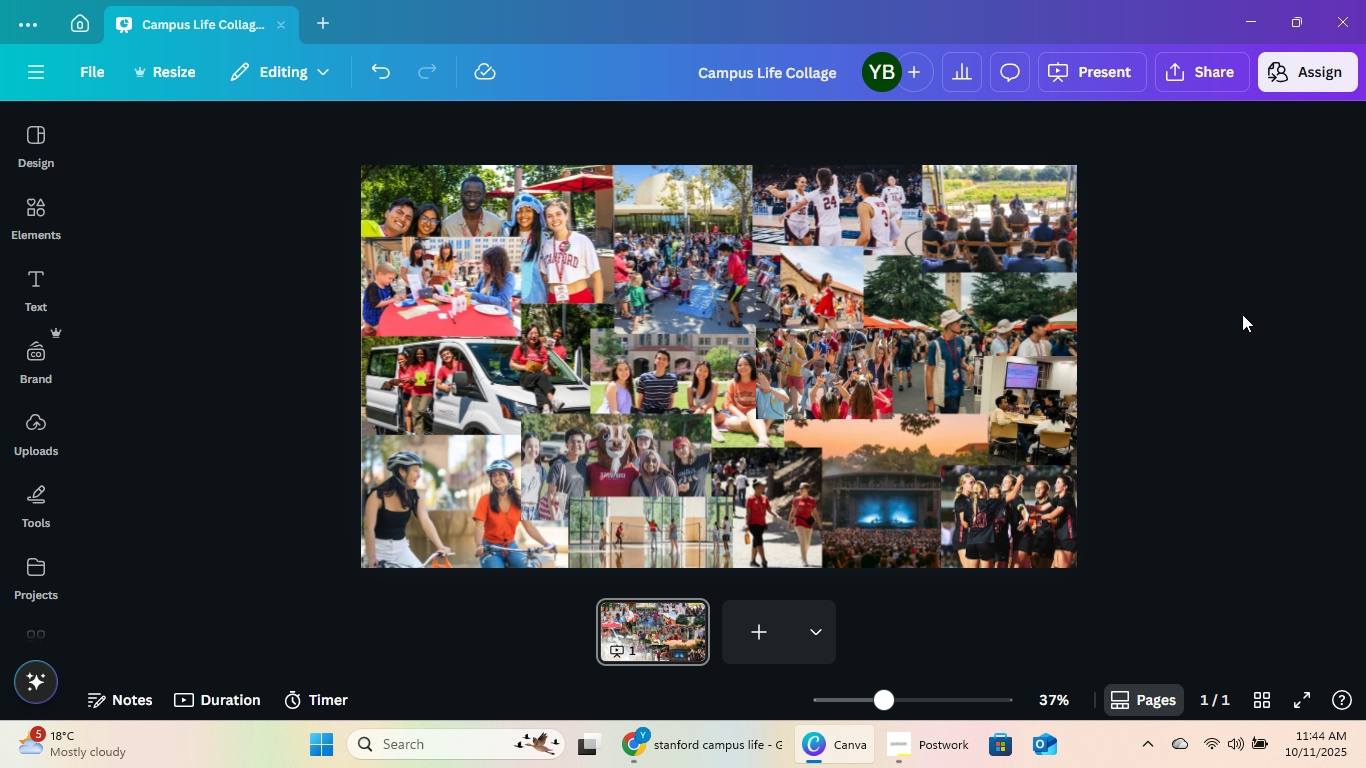 
left_click([42, 299])
 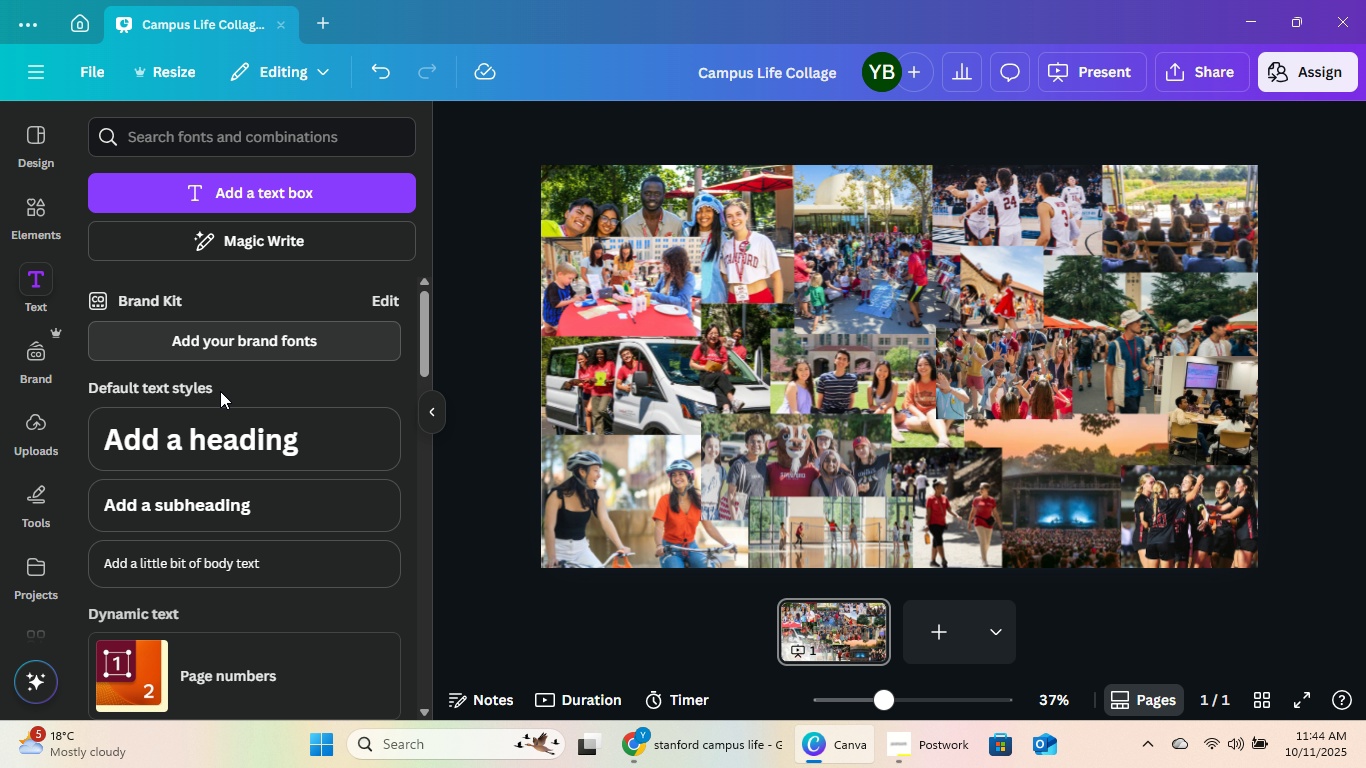 
left_click([219, 431])
 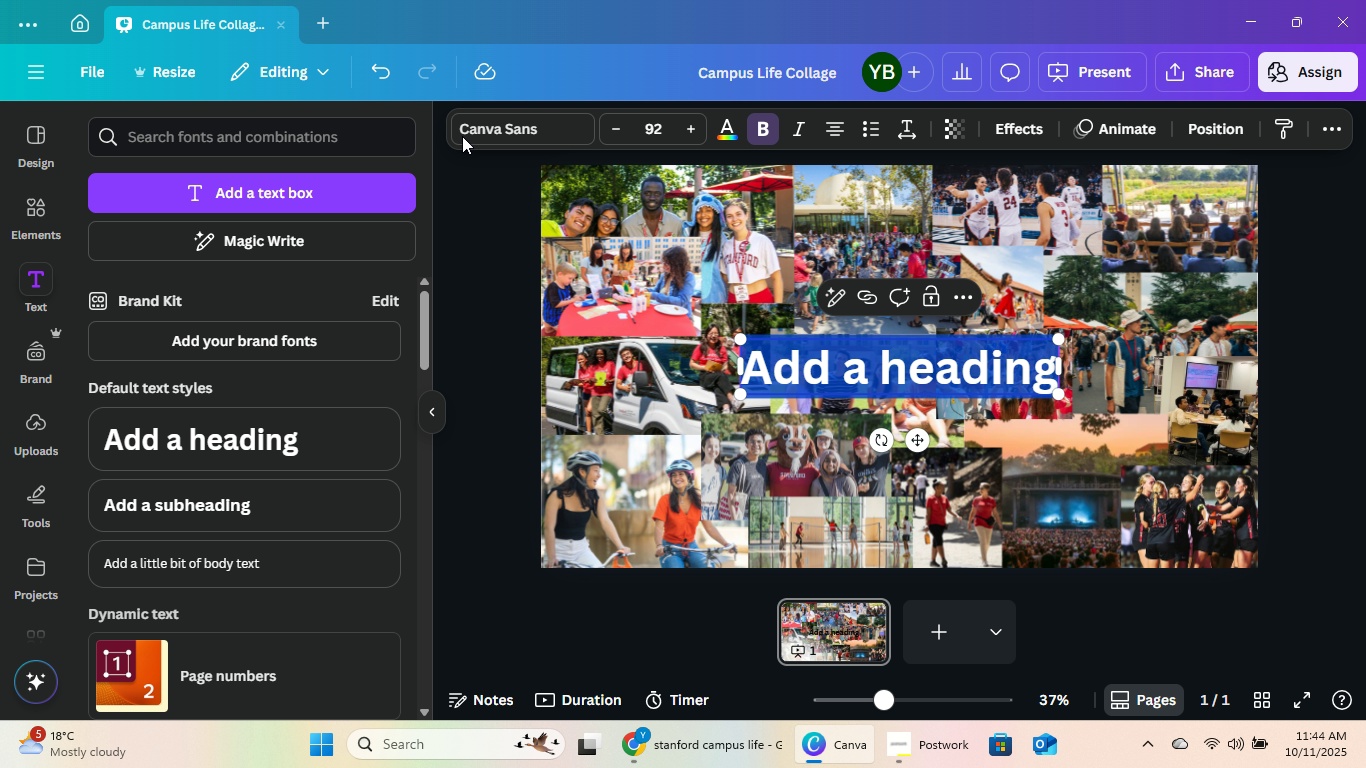 
left_click([528, 142])
 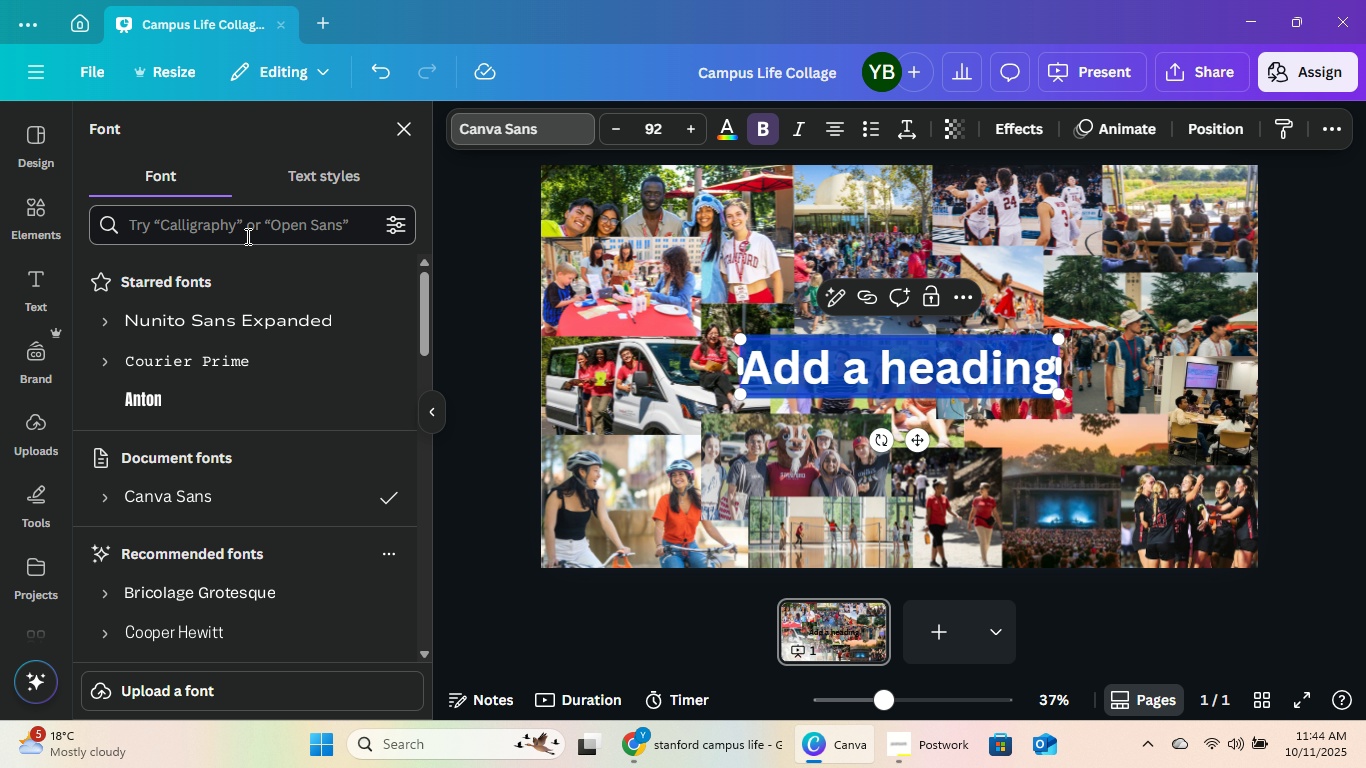 
left_click([246, 236])
 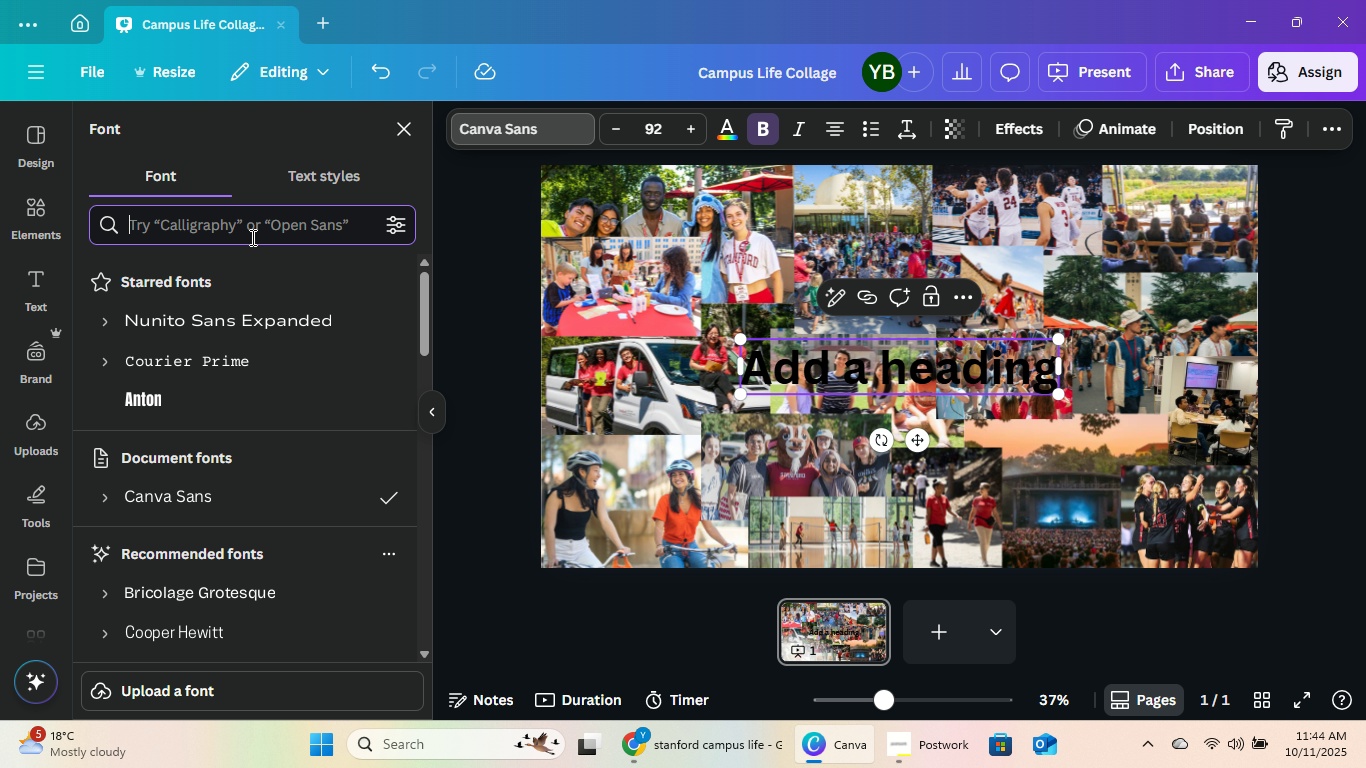 
type(chalk)
 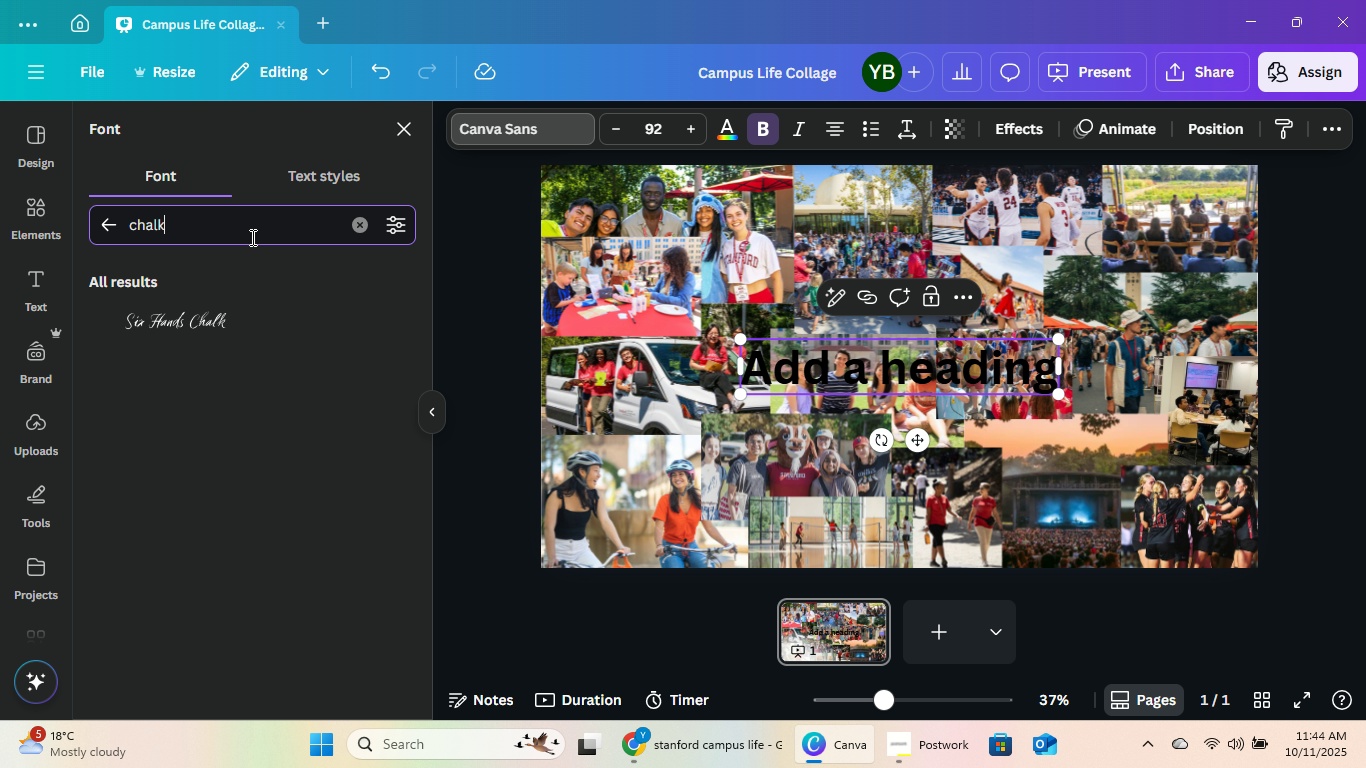 
left_click([231, 307])
 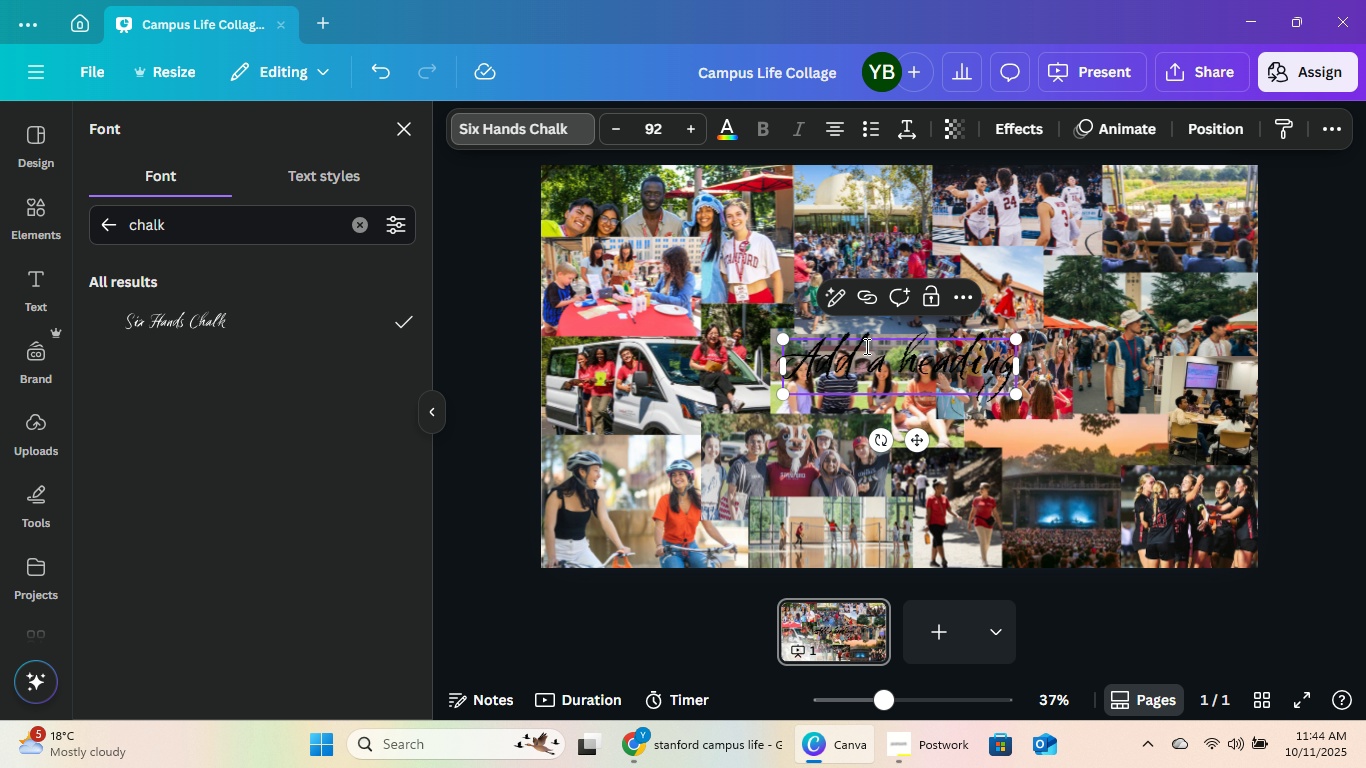 
left_click([873, 372])
 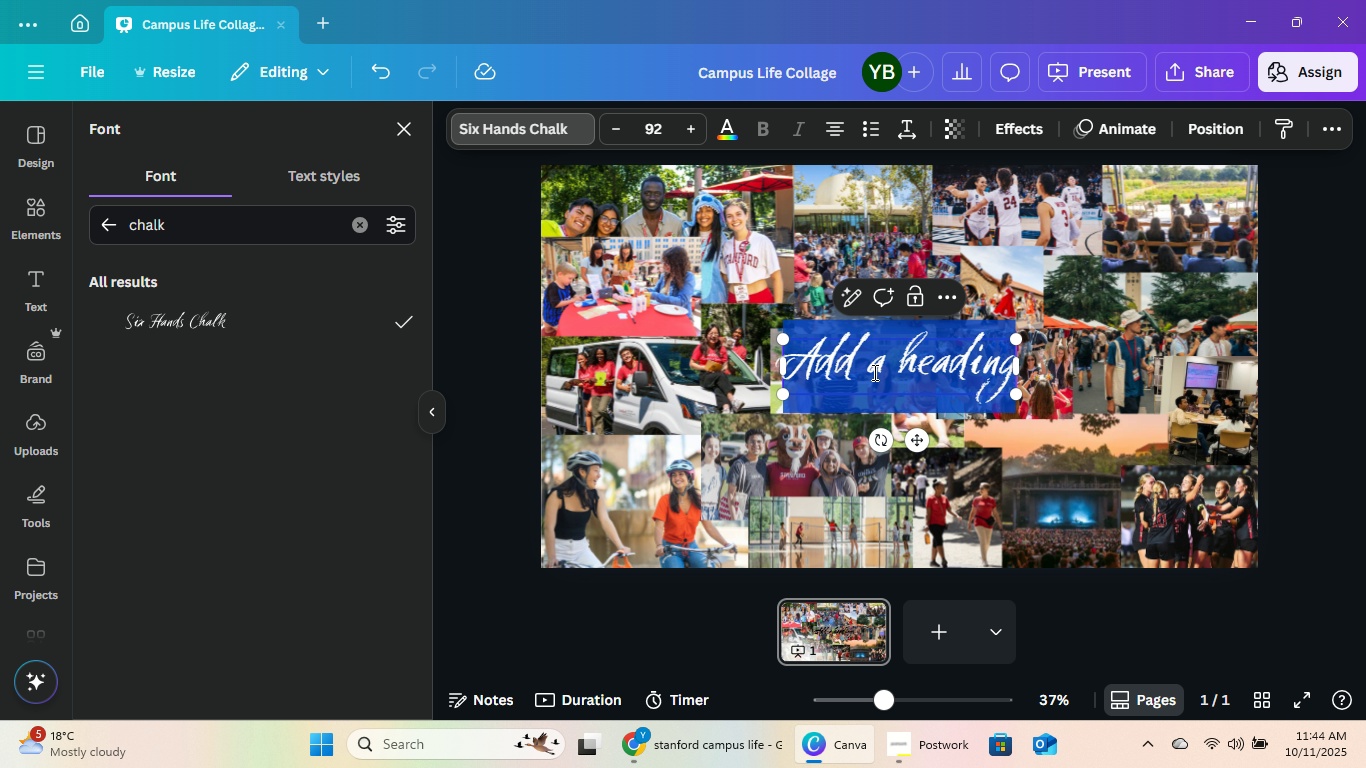 
key(Control+ControlLeft)
 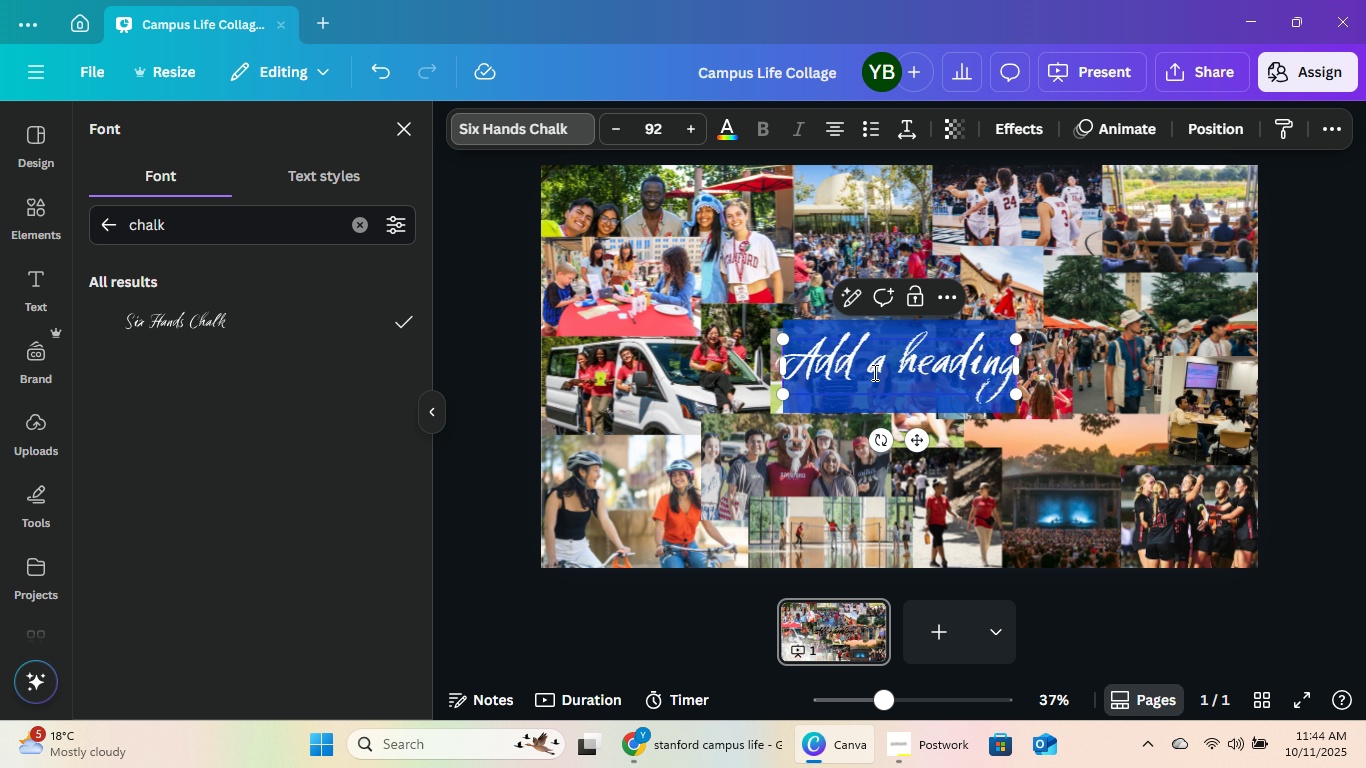 
key(Control+A)
 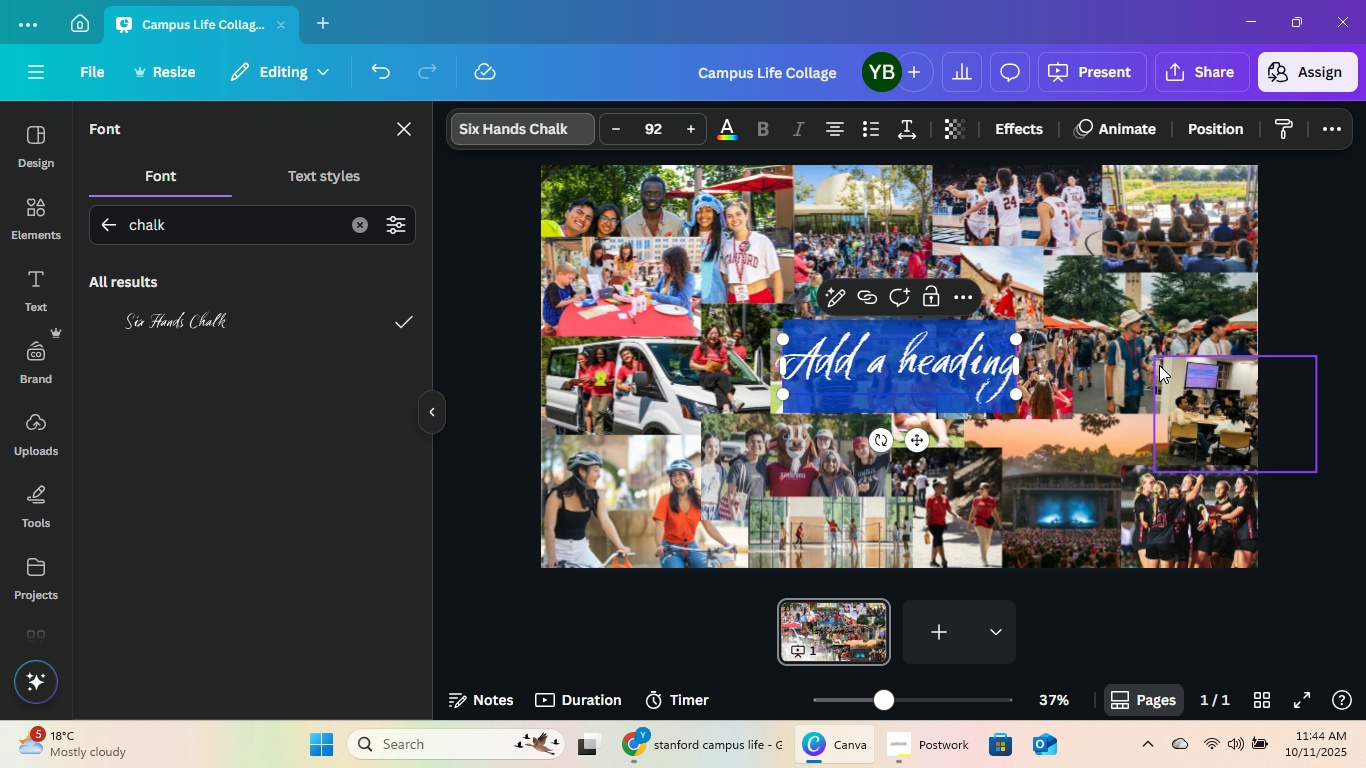 
key(CapsLock)
 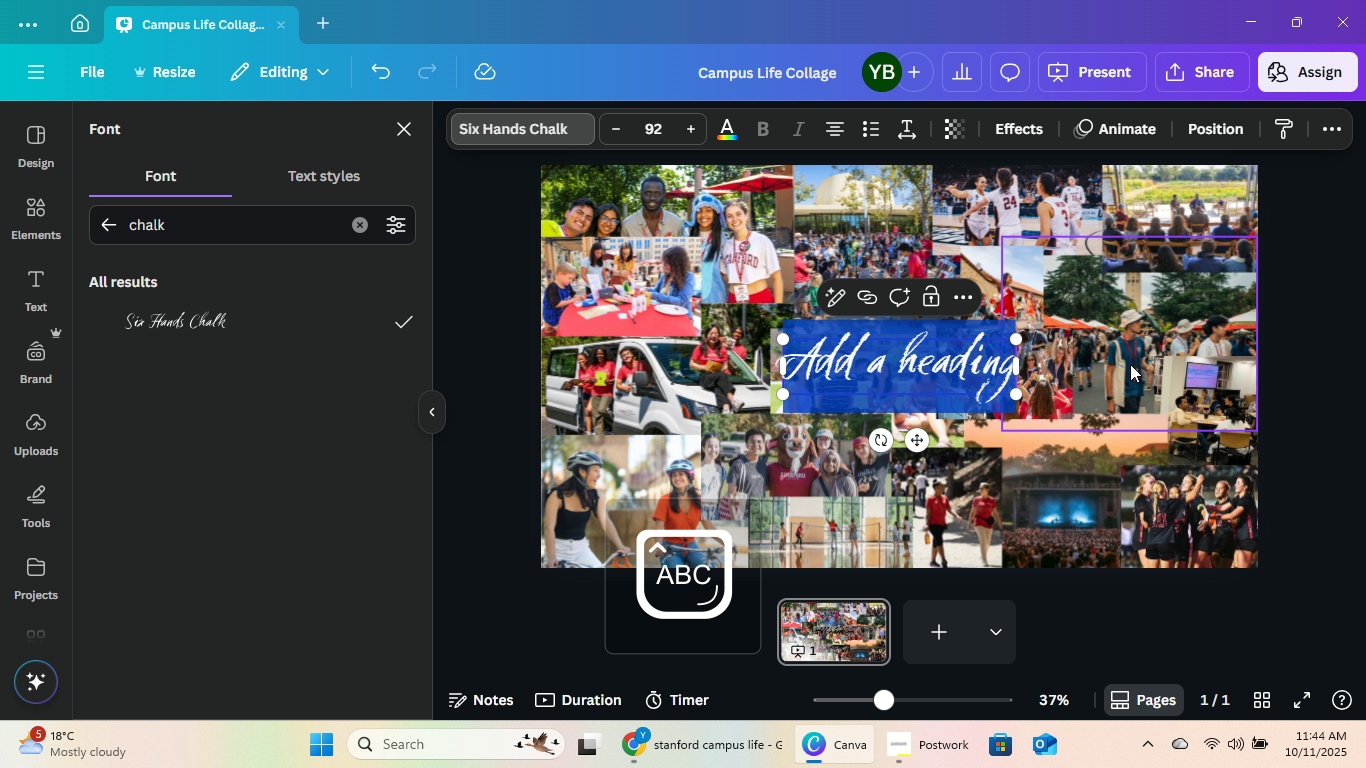 
mouse_move([1113, 375])
 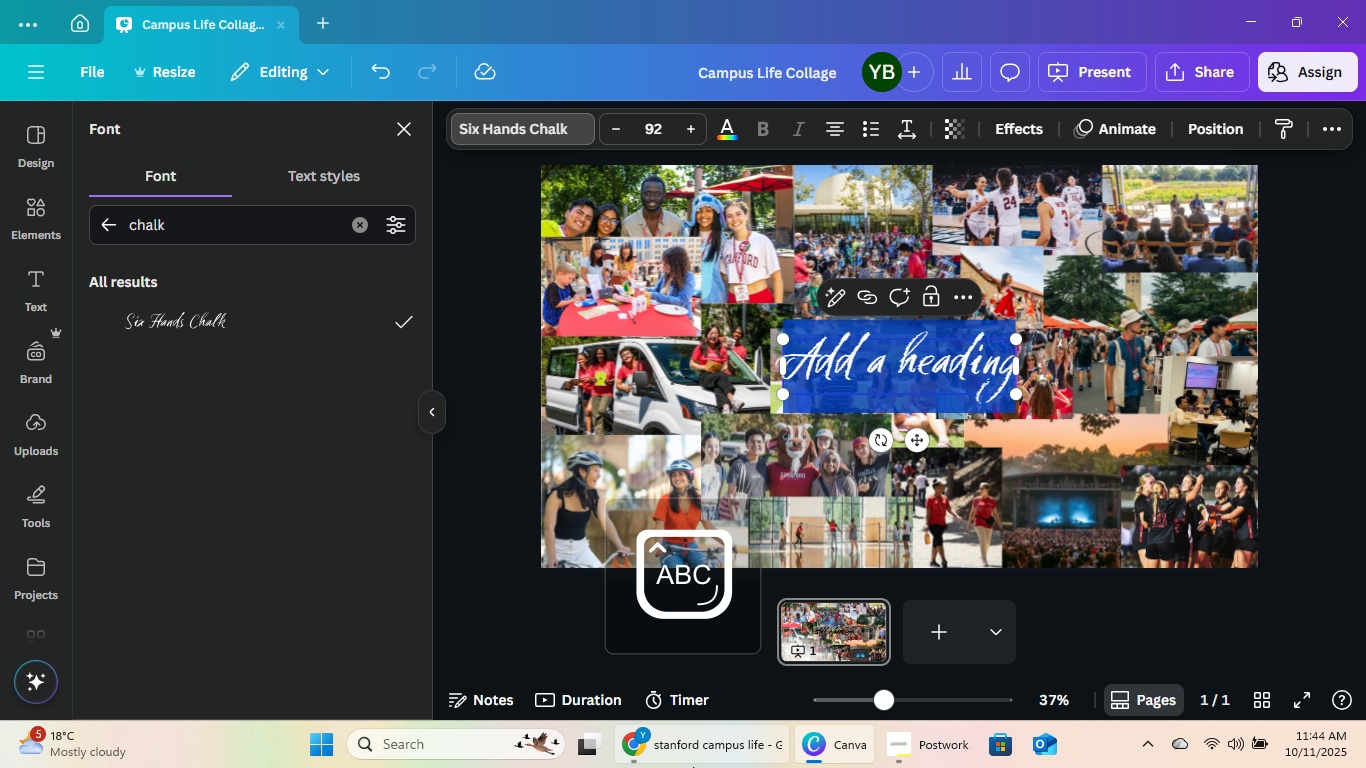 
left_click([693, 767])
 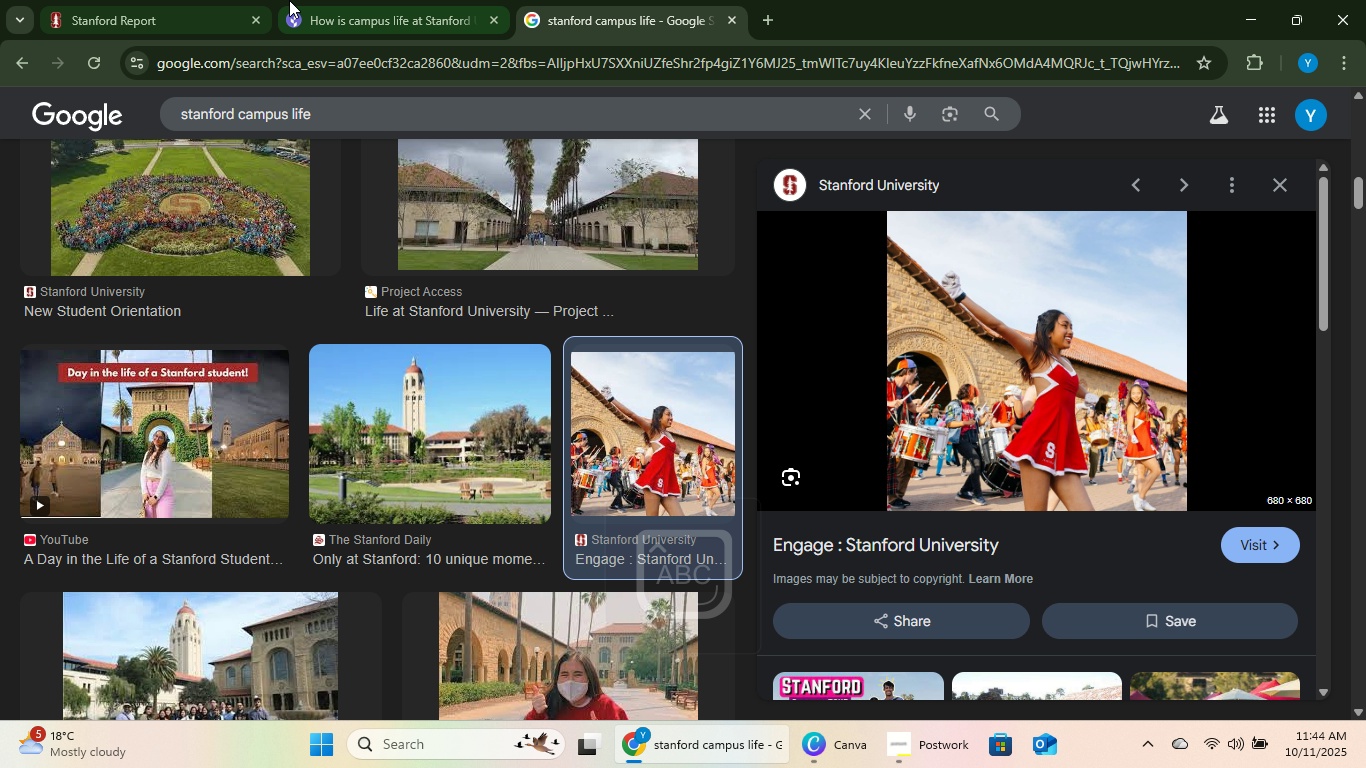 
left_click([210, 0])
 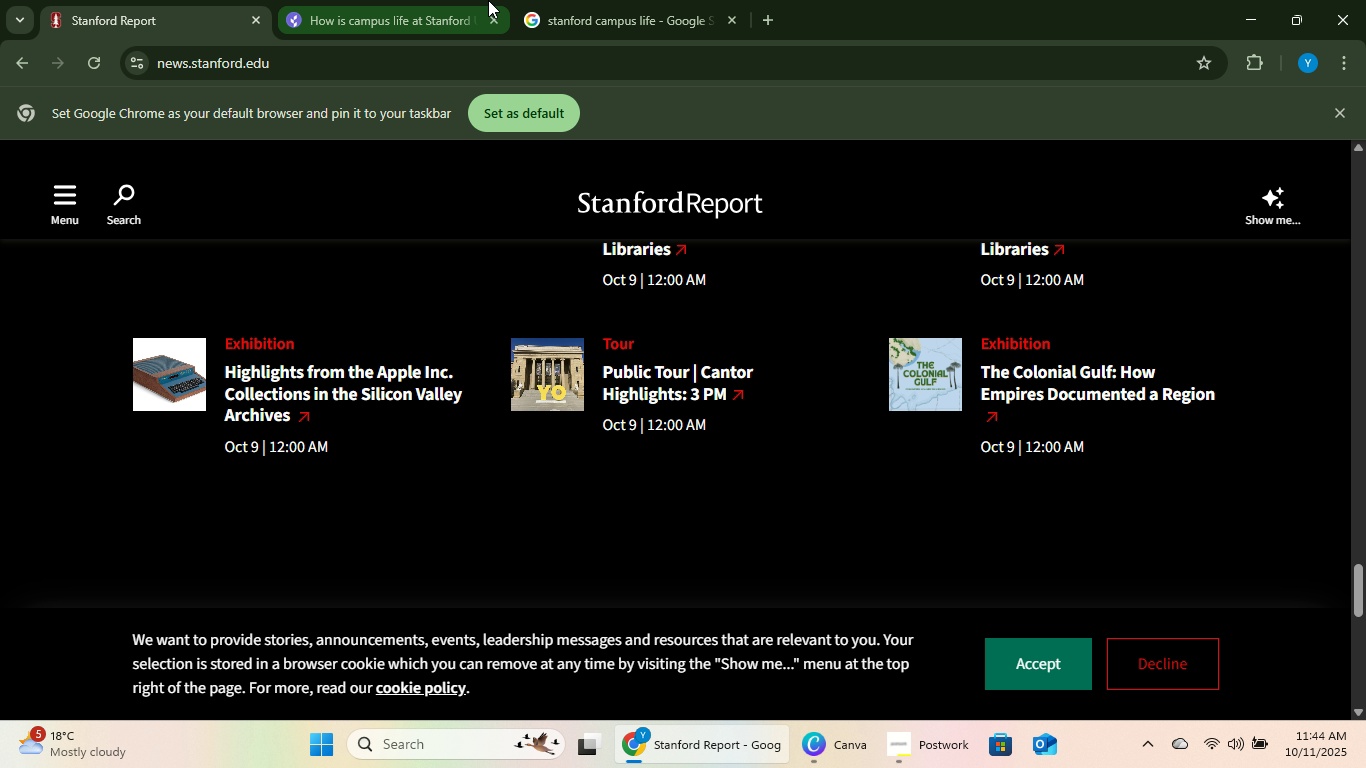 
left_click([556, 0])
 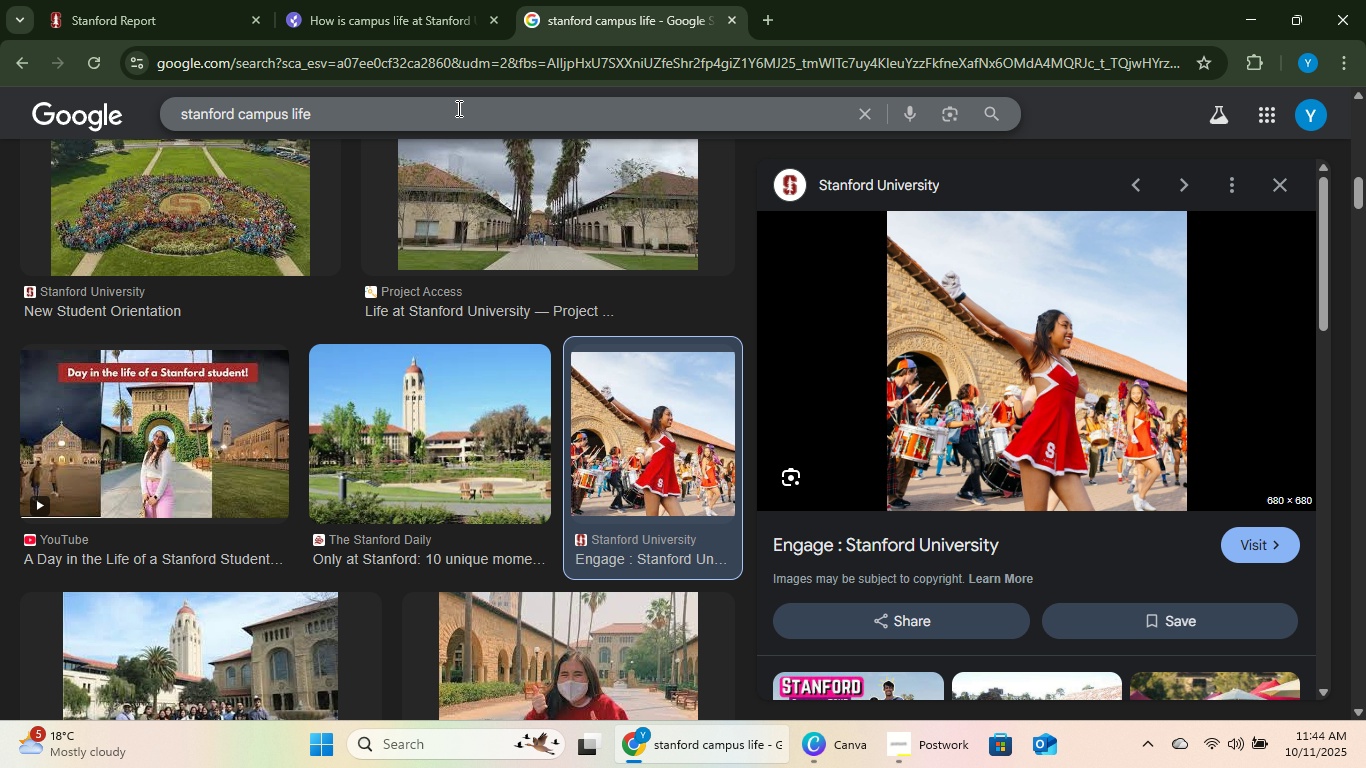 
left_click([454, 109])
 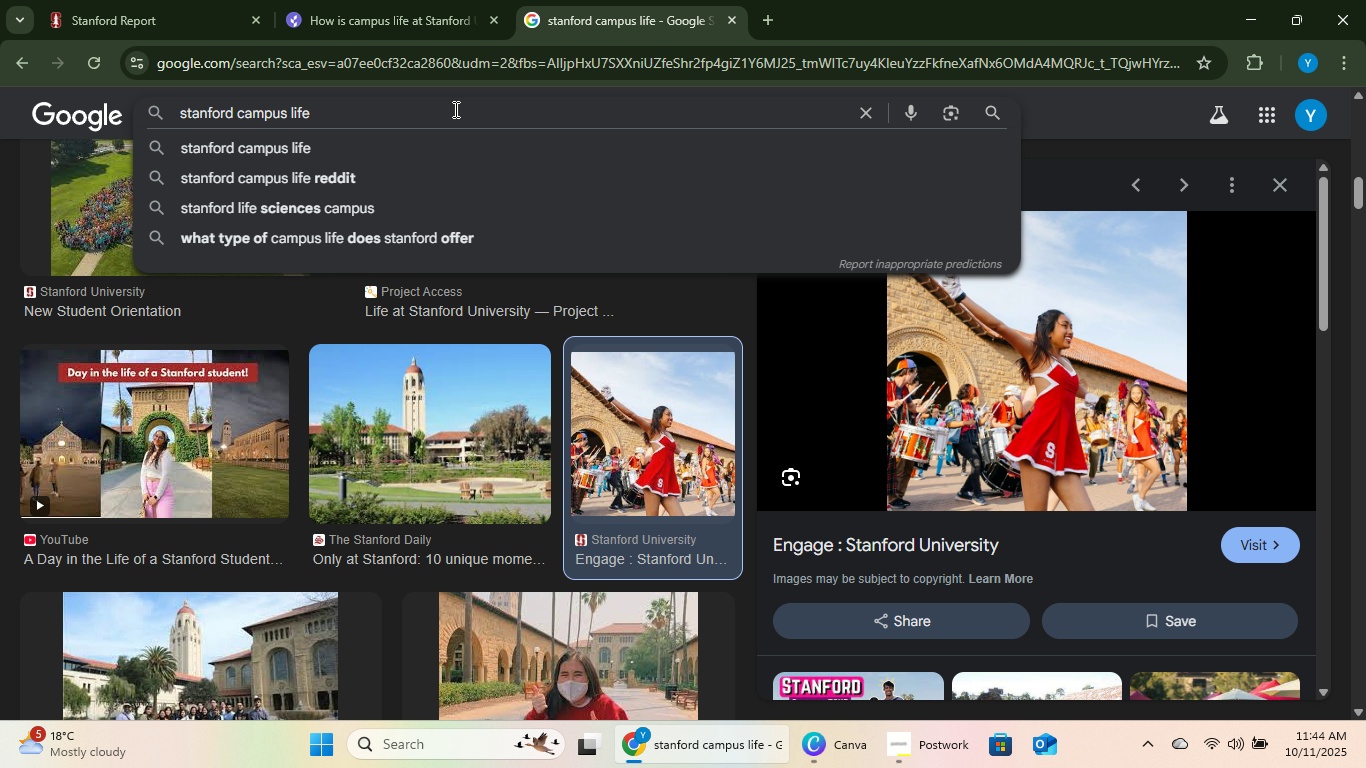 
key(Control+ControlLeft)
 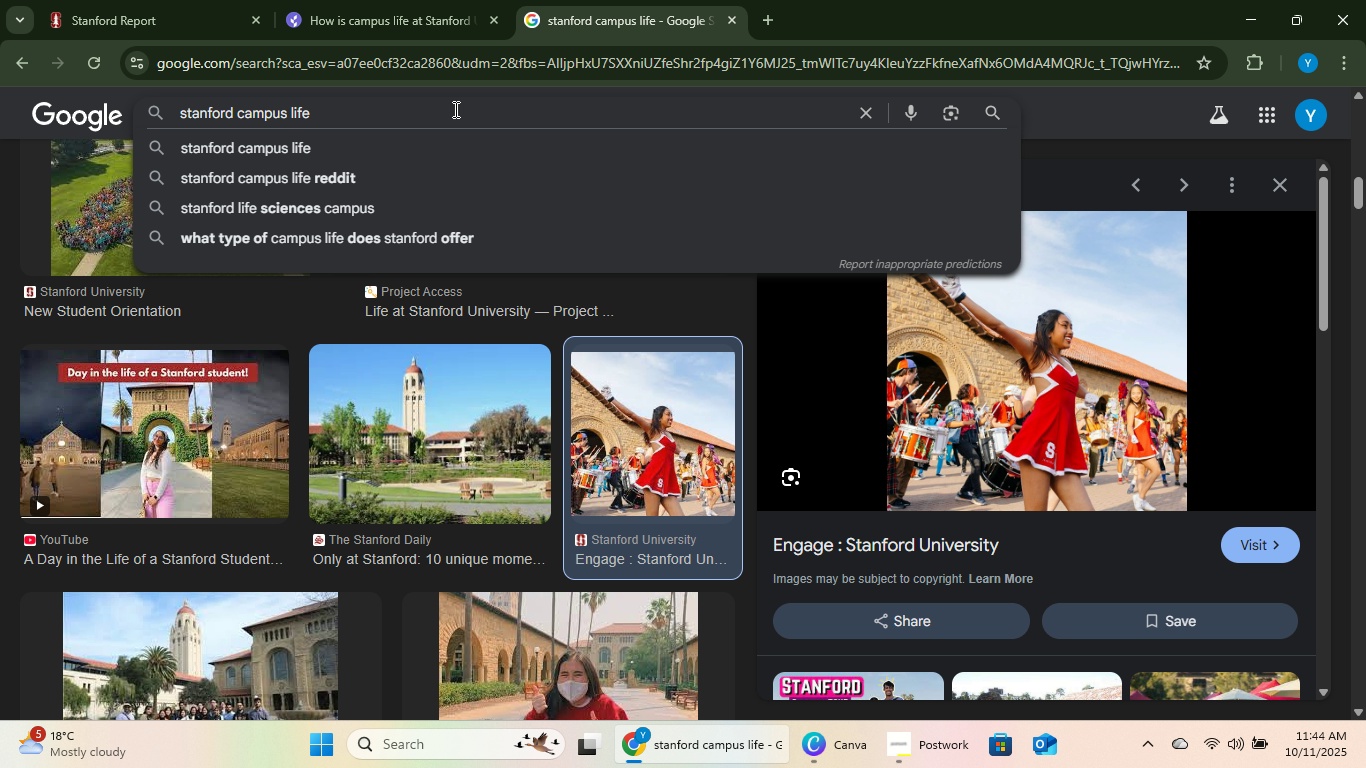 
key(Control+ControlLeft)
 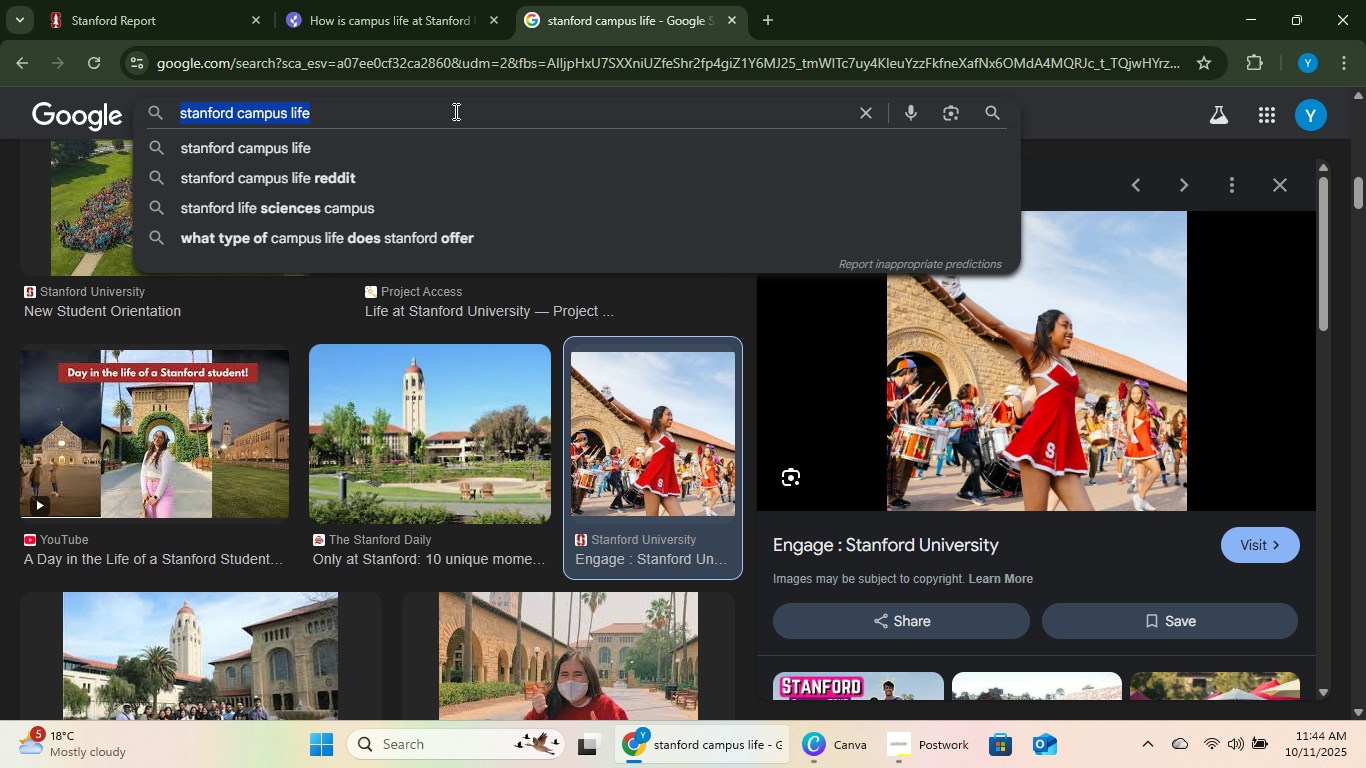 
key(Control+A)
 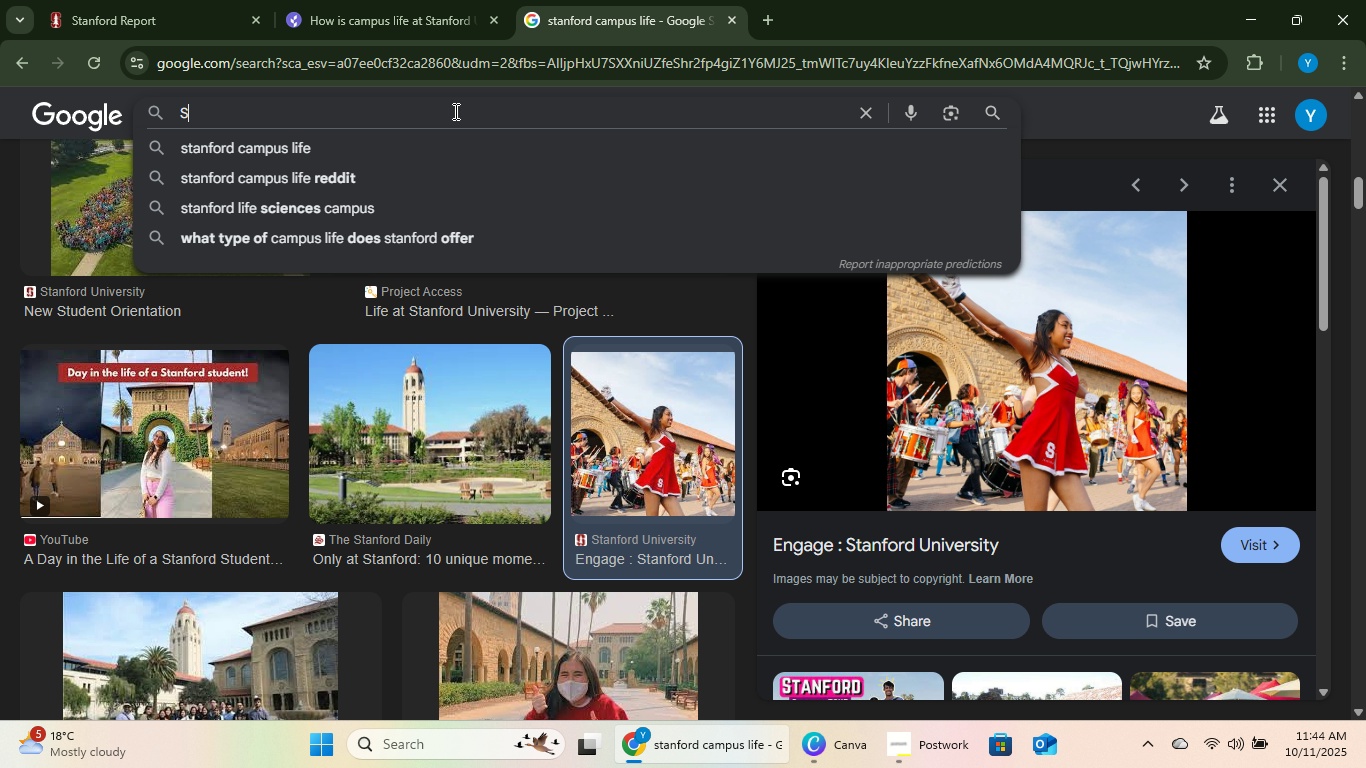 
type(Stanford university cheer)
 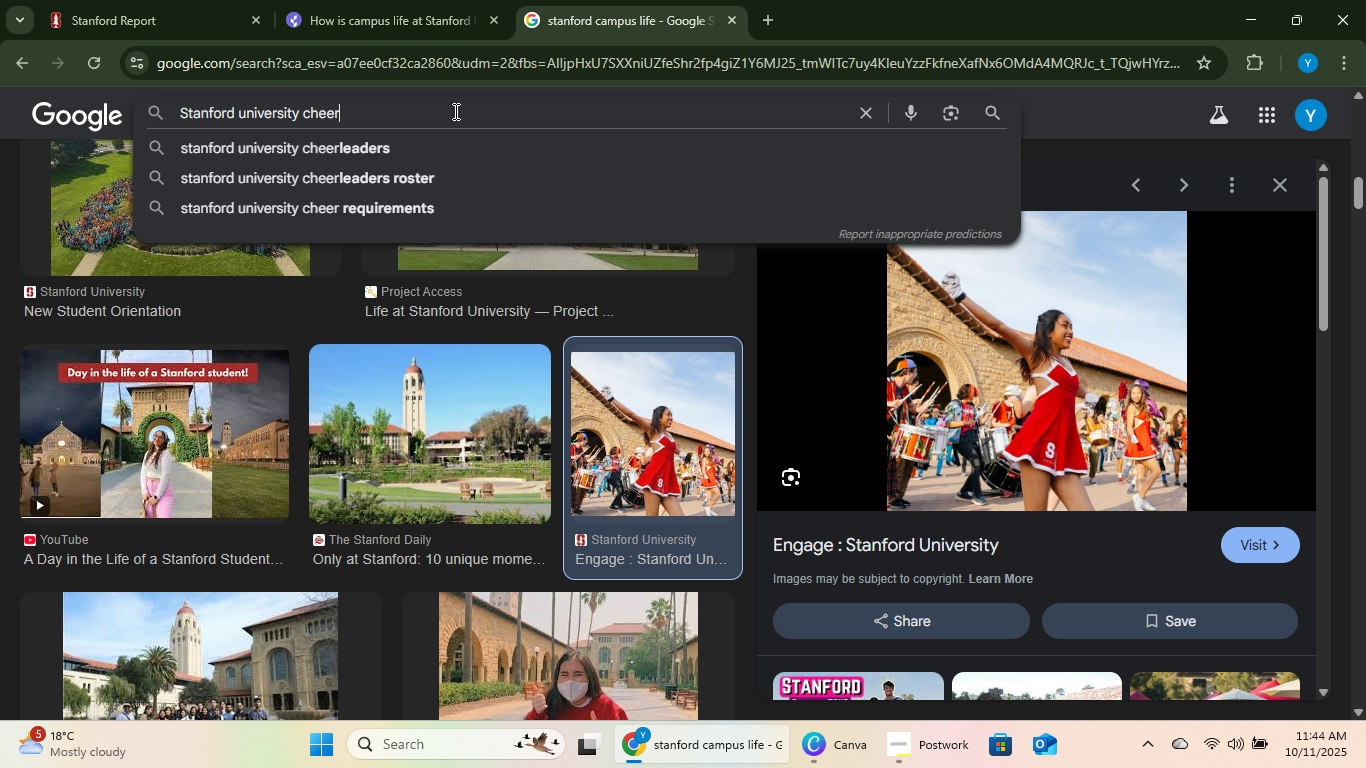 
key(Enter)
 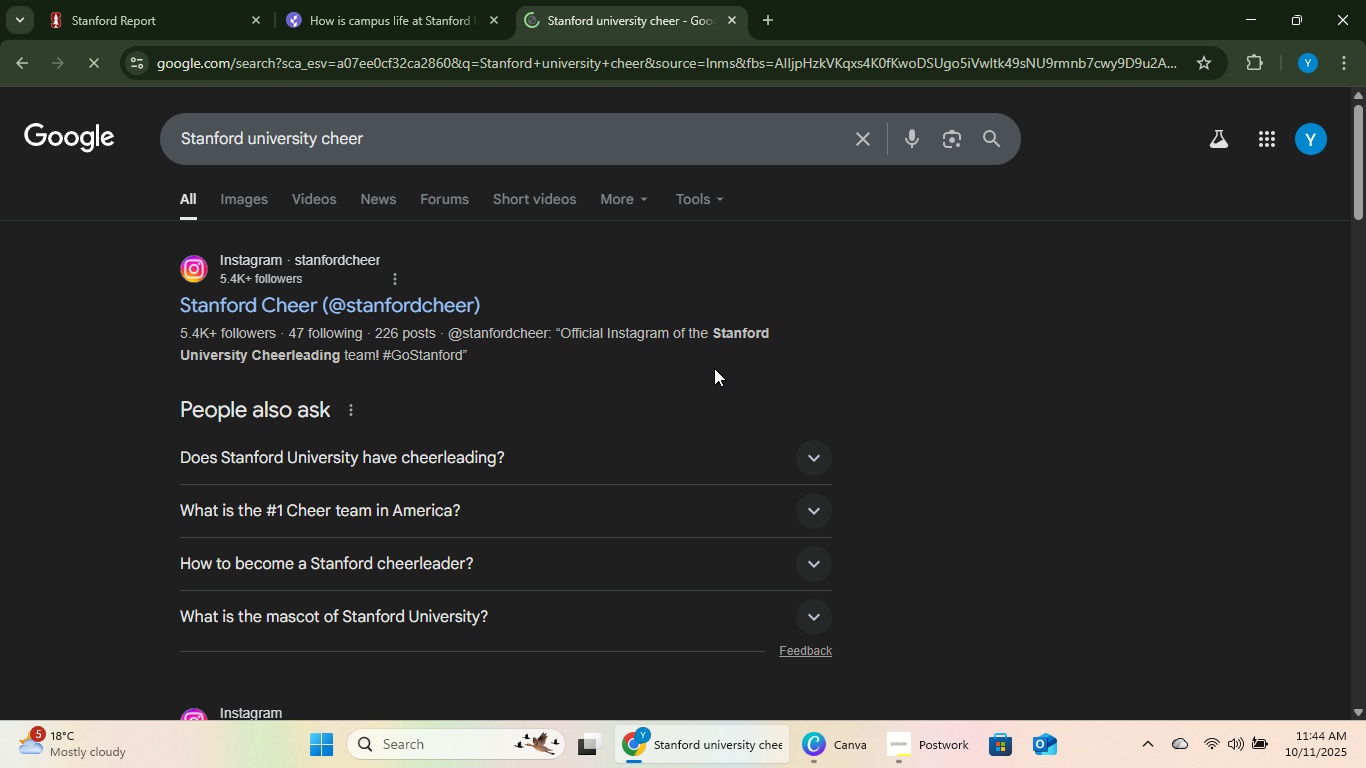 
wait(6.37)
 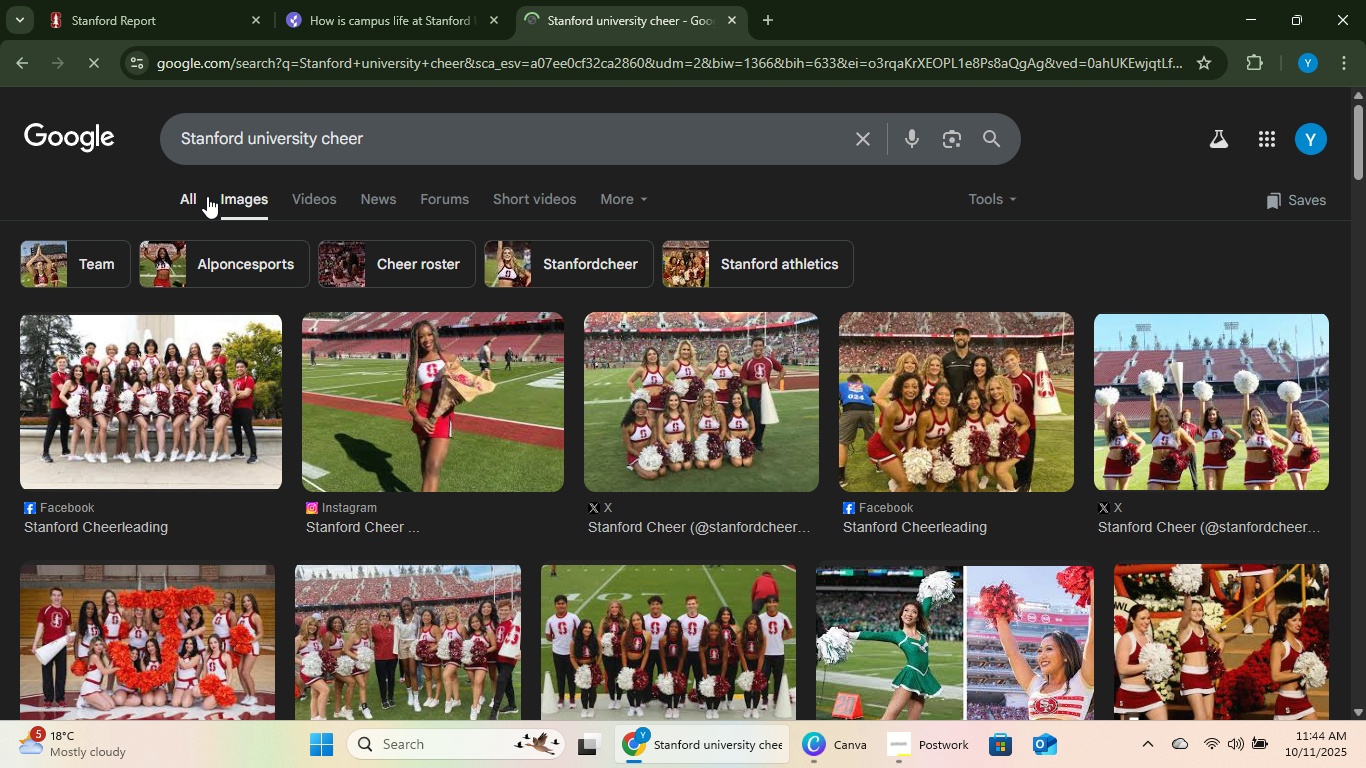 
scroll: coordinate [560, 408], scroll_direction: down, amount: 3.0
 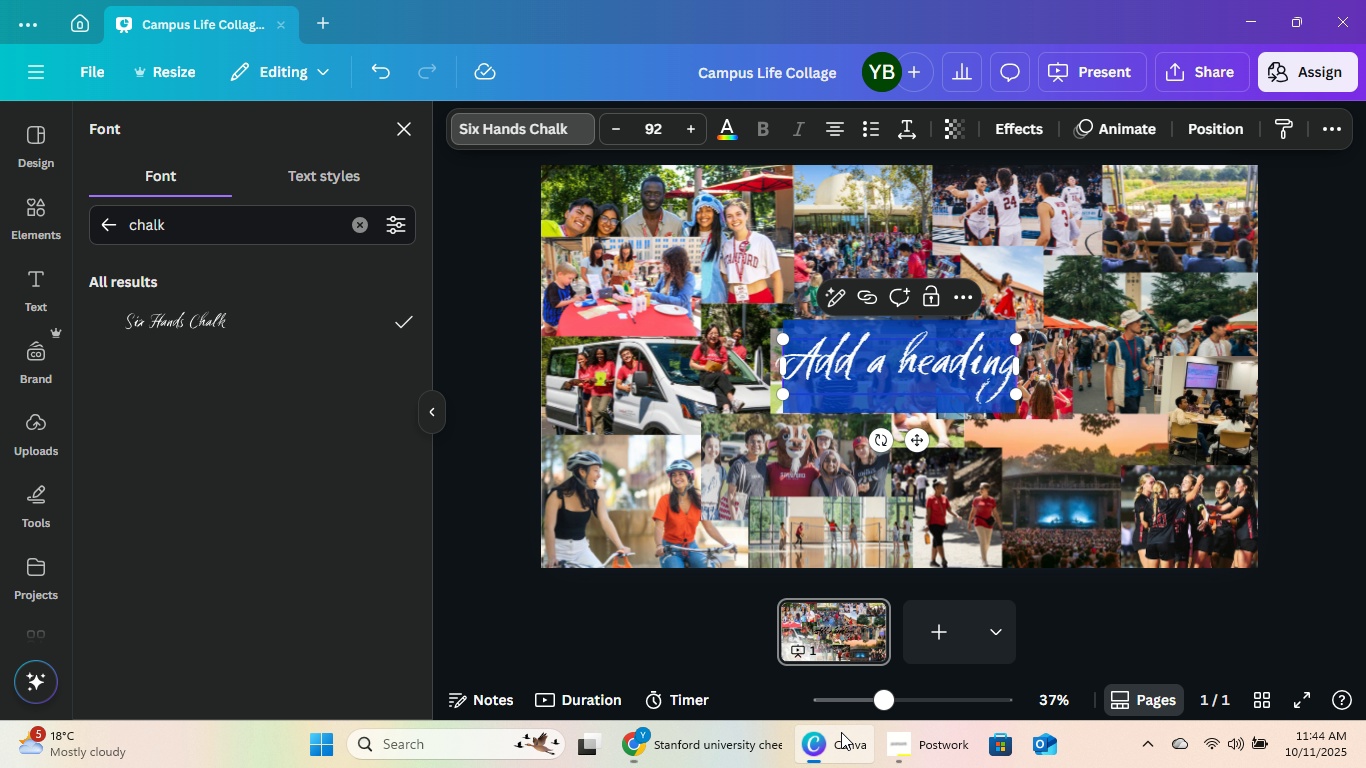 
wait(5.25)
 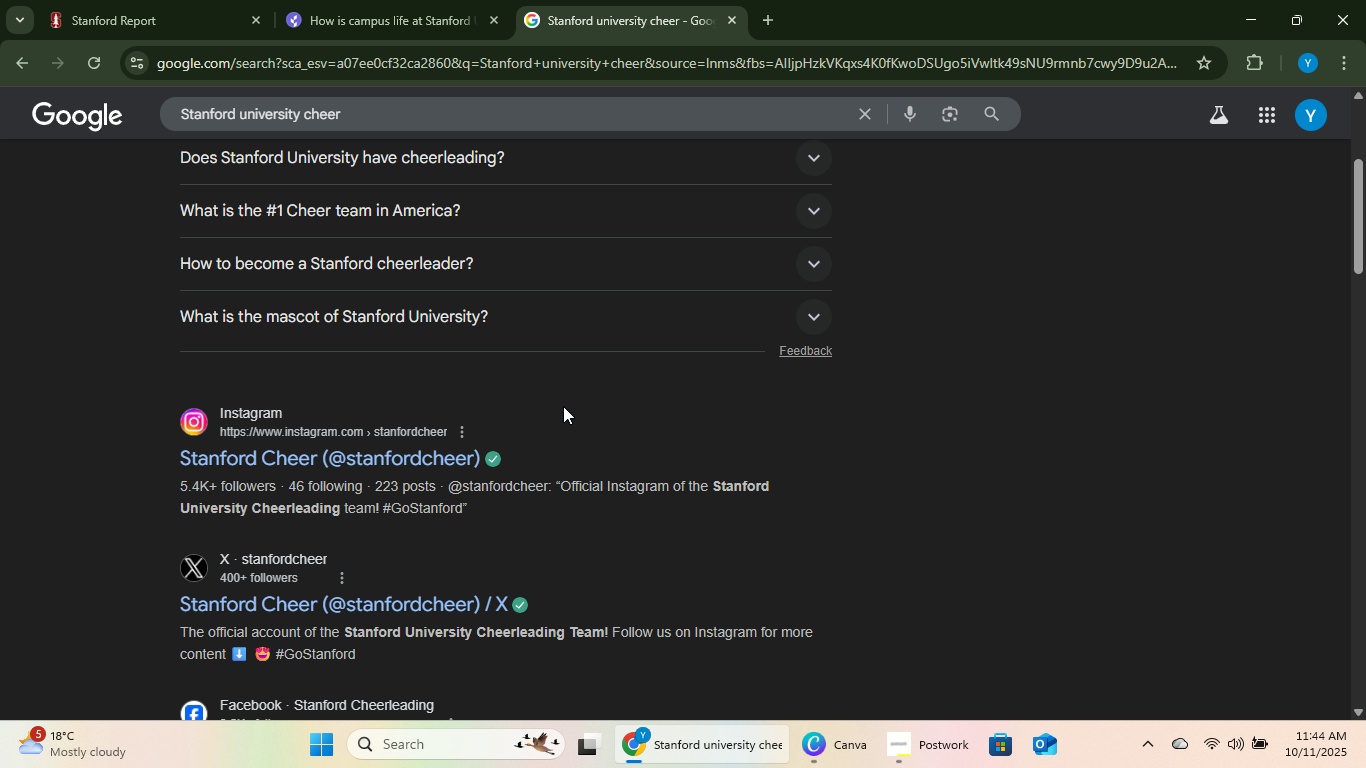 
double_click([892, 384])
 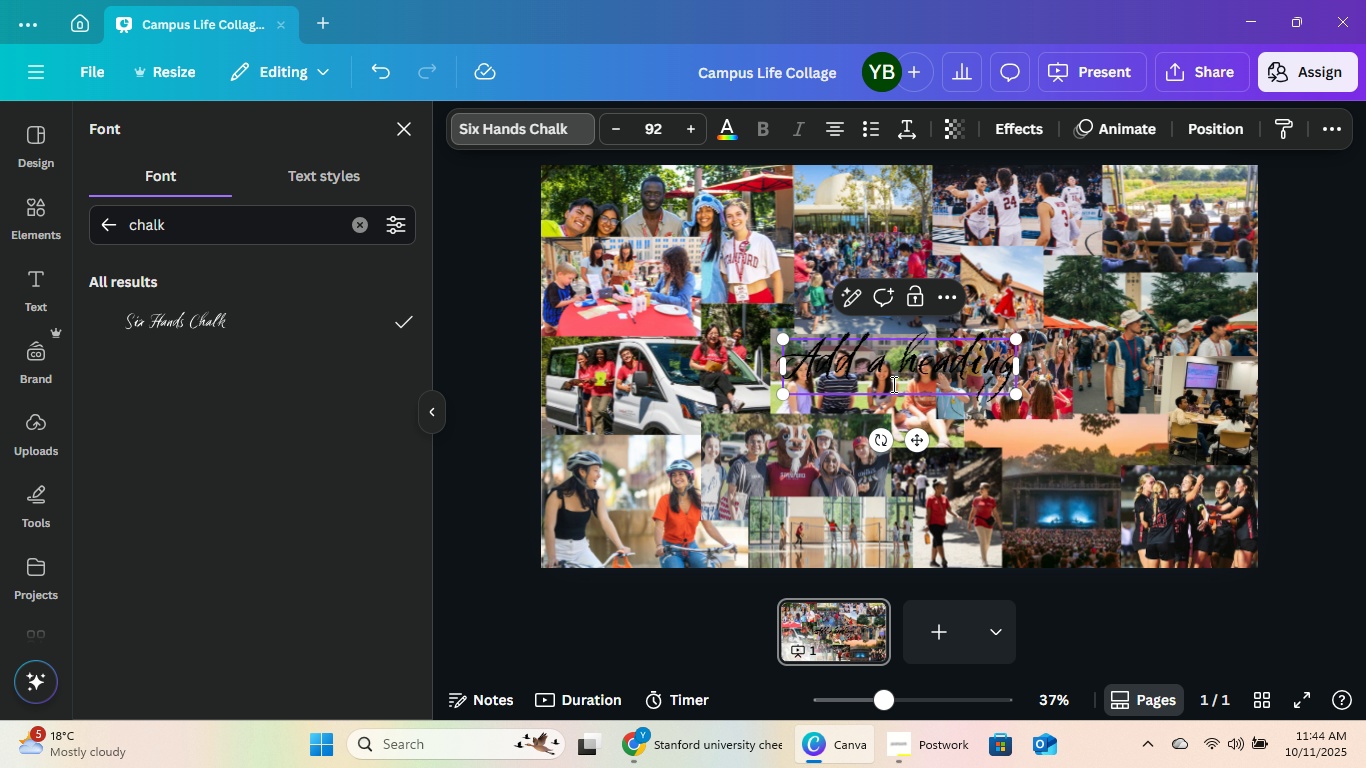 
left_click([892, 384])
 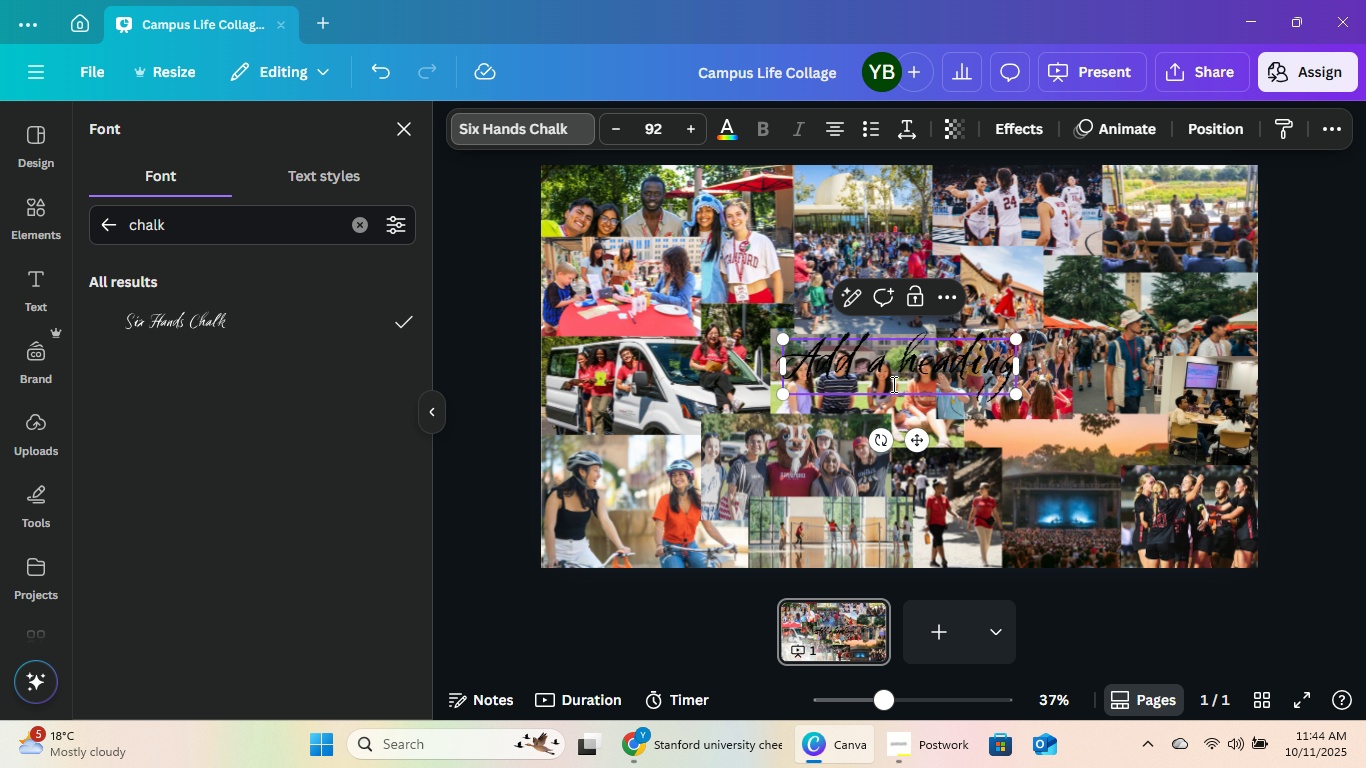 
key(Control+ControlLeft)
 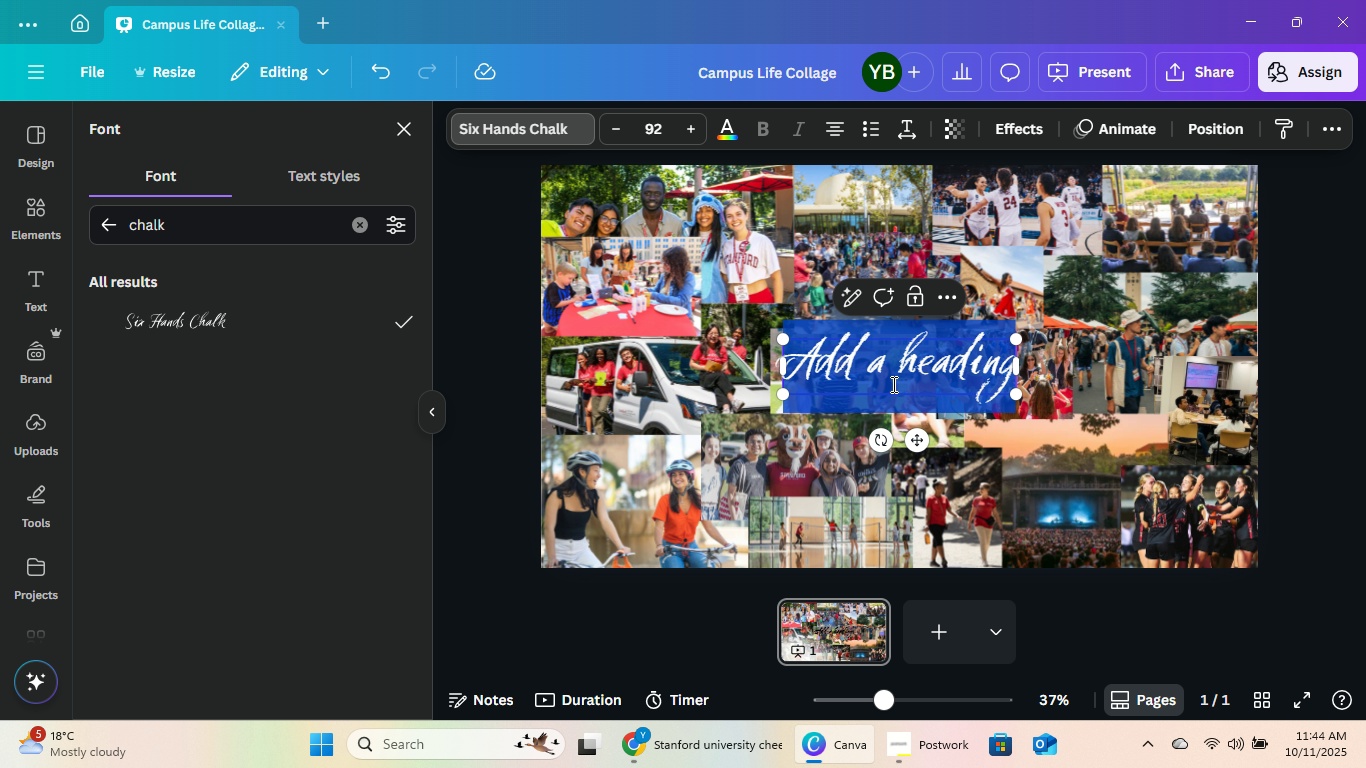 
key(Control+A)
 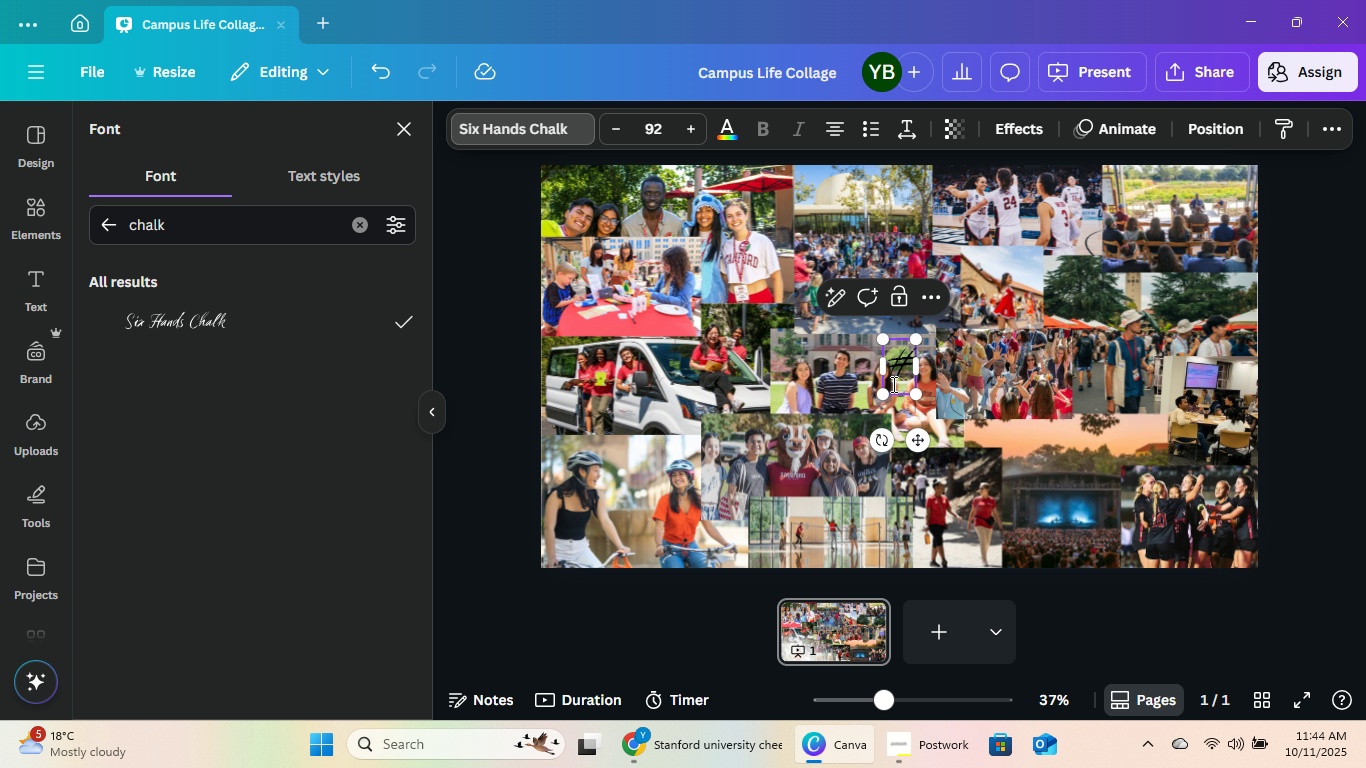 
type(#GoStanford!)
 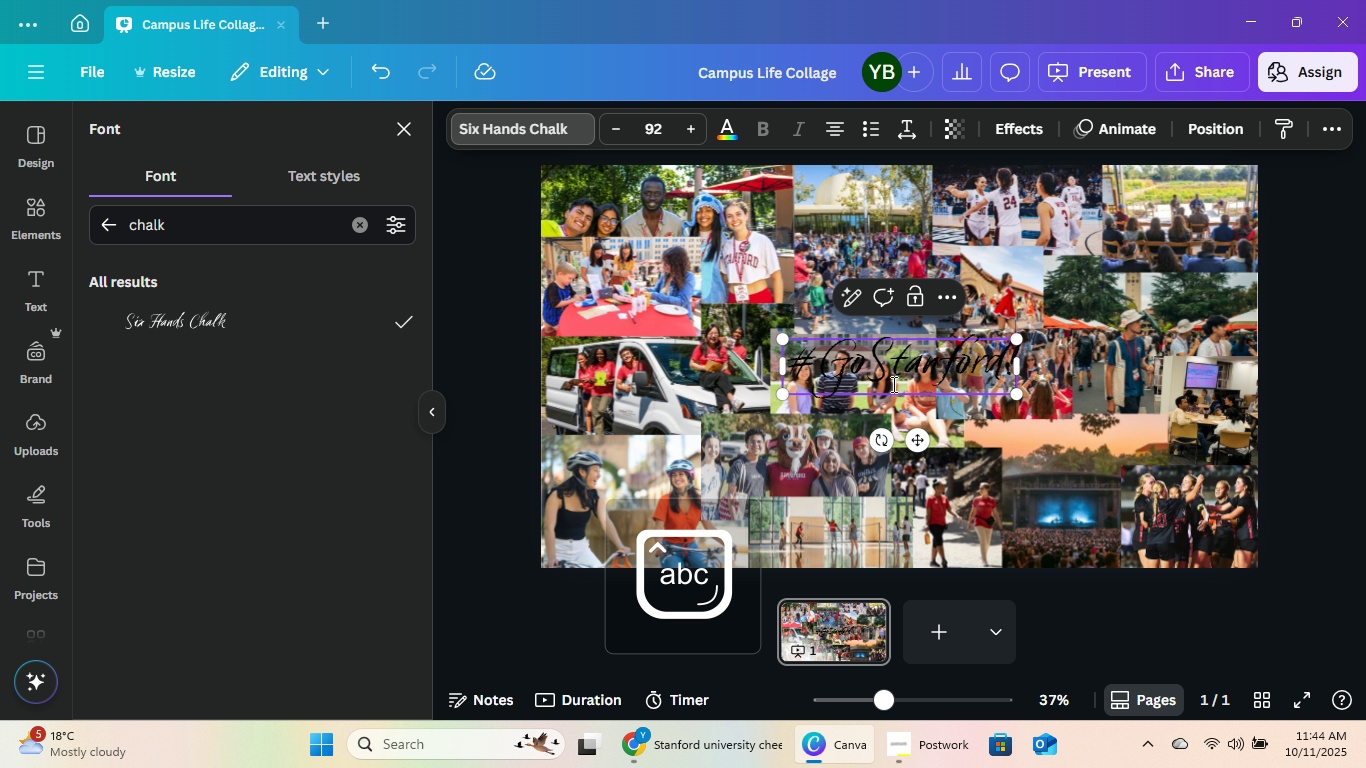 
key(Control+ControlLeft)
 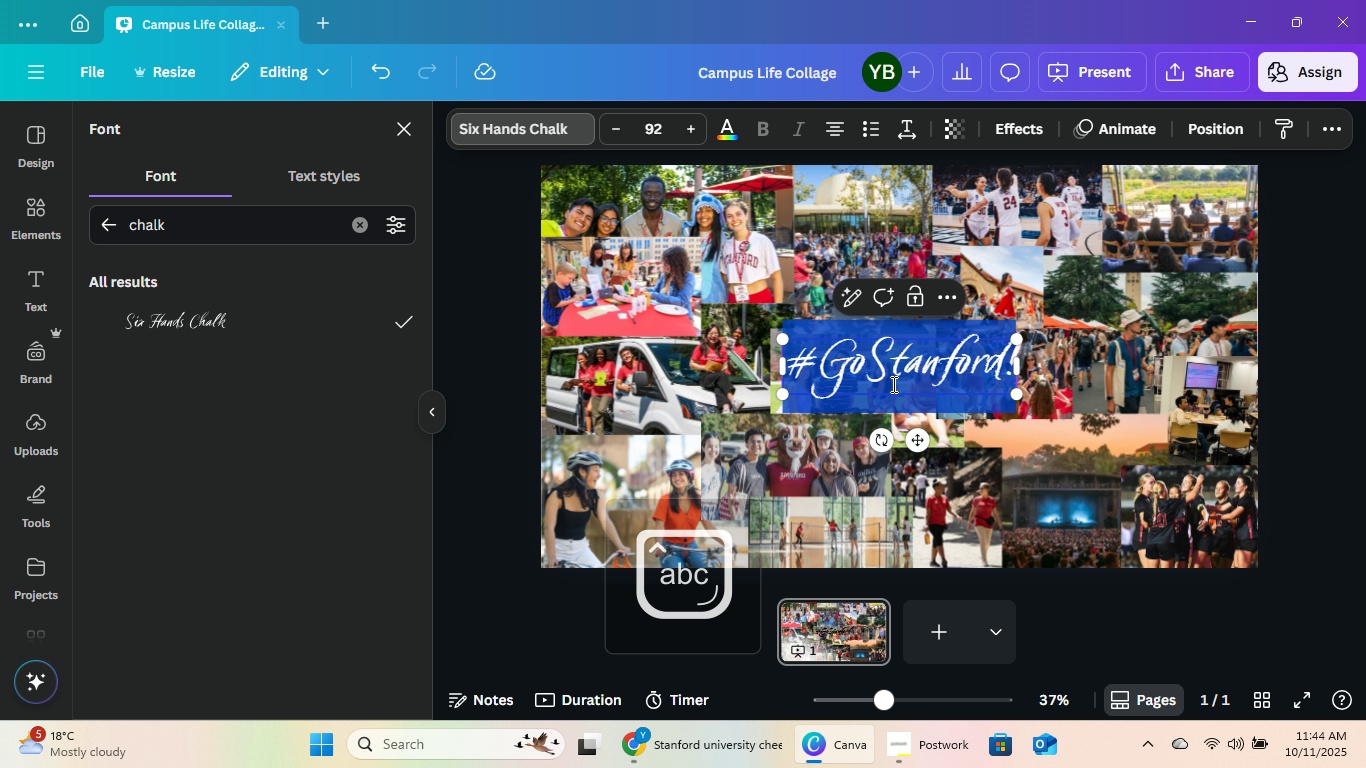 
key(Control+A)
 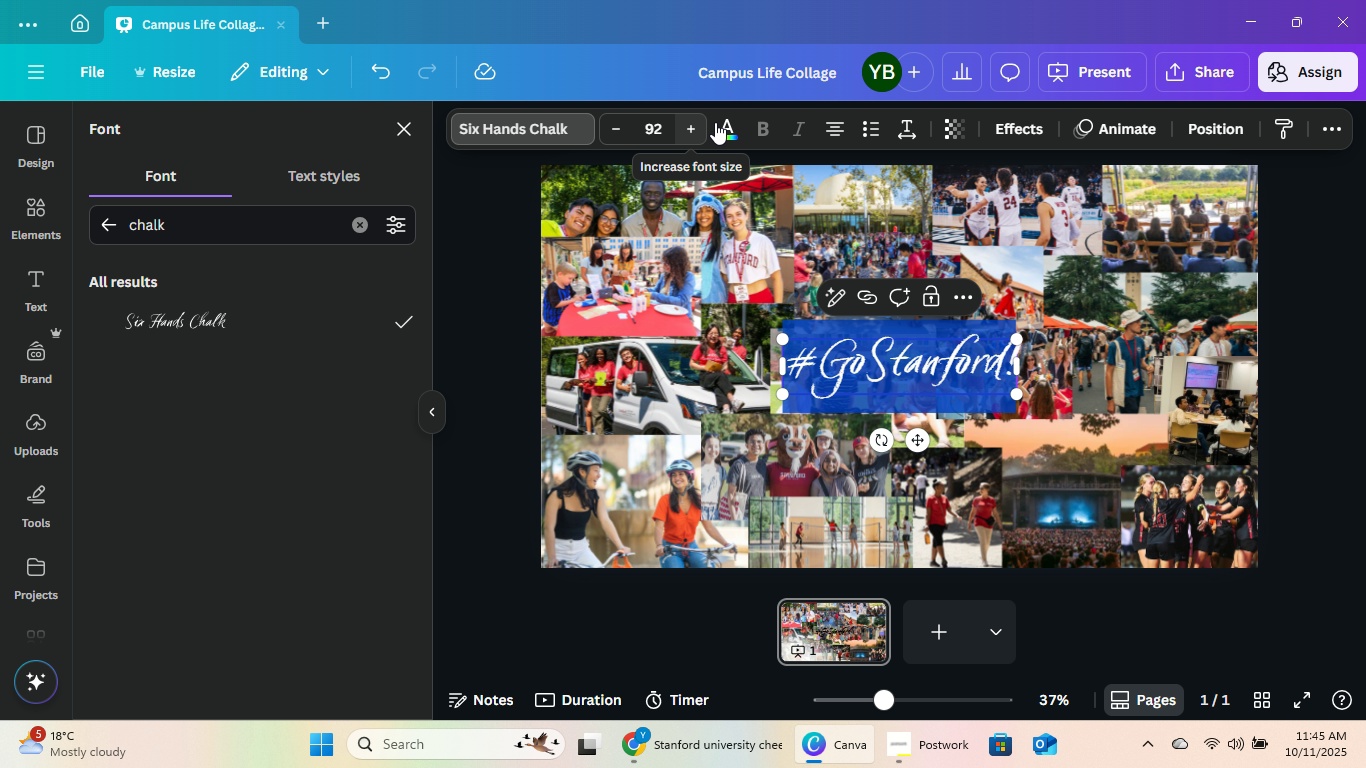 
double_click([736, 127])
 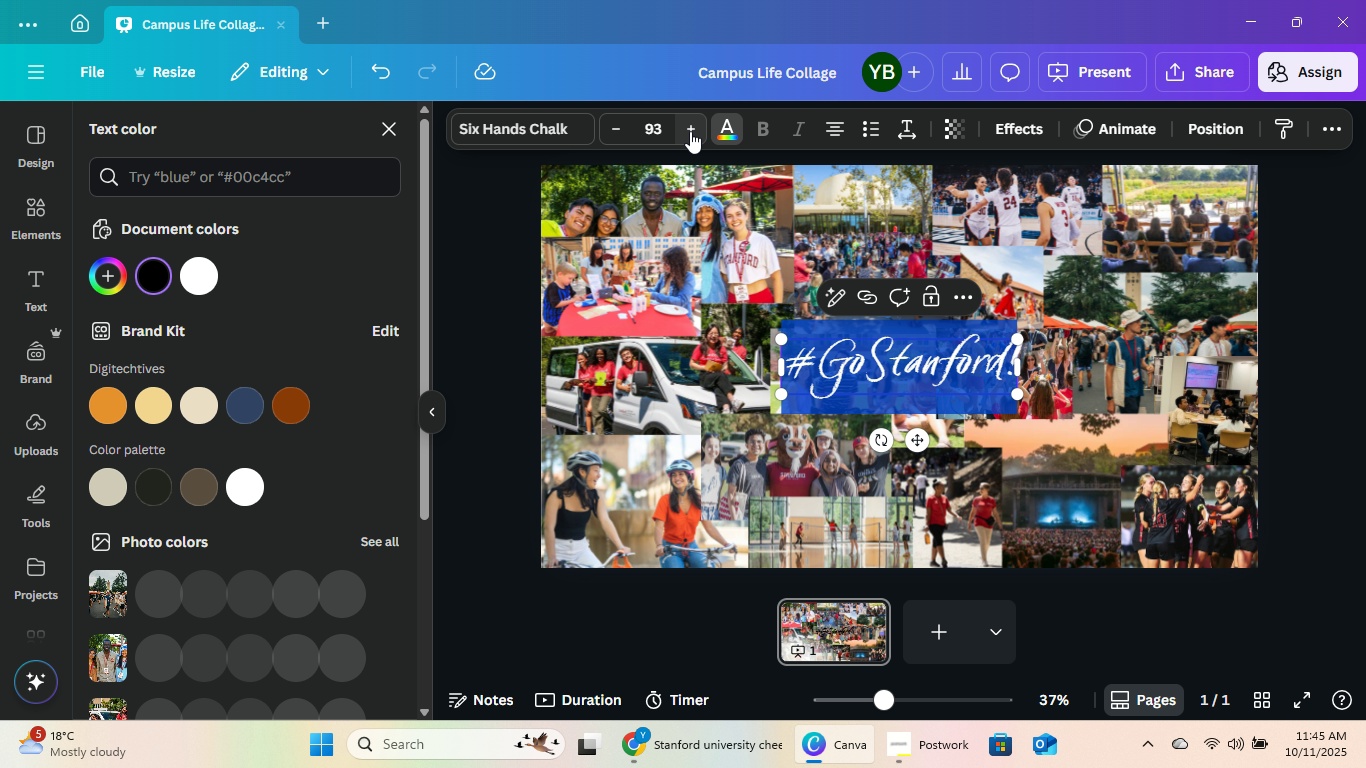 
double_click([690, 131])
 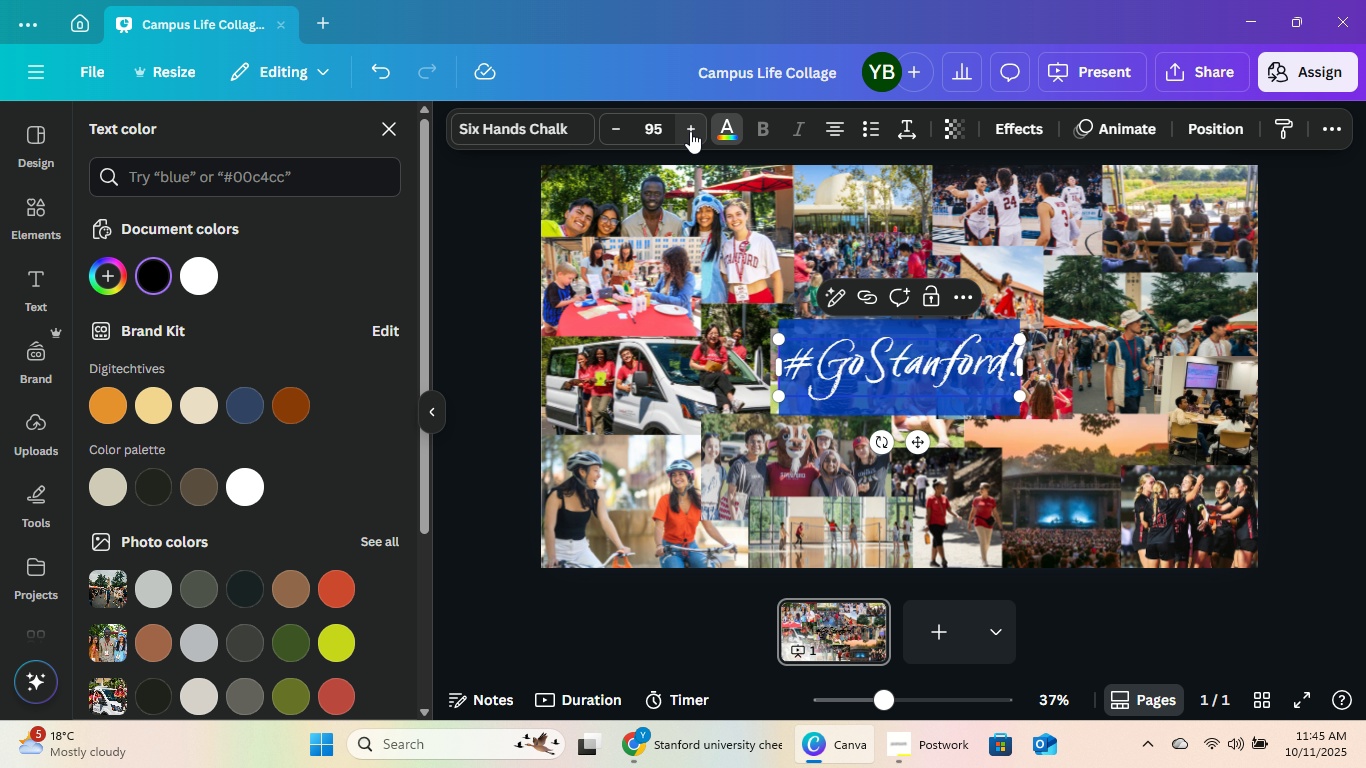 
triple_click([690, 131])
 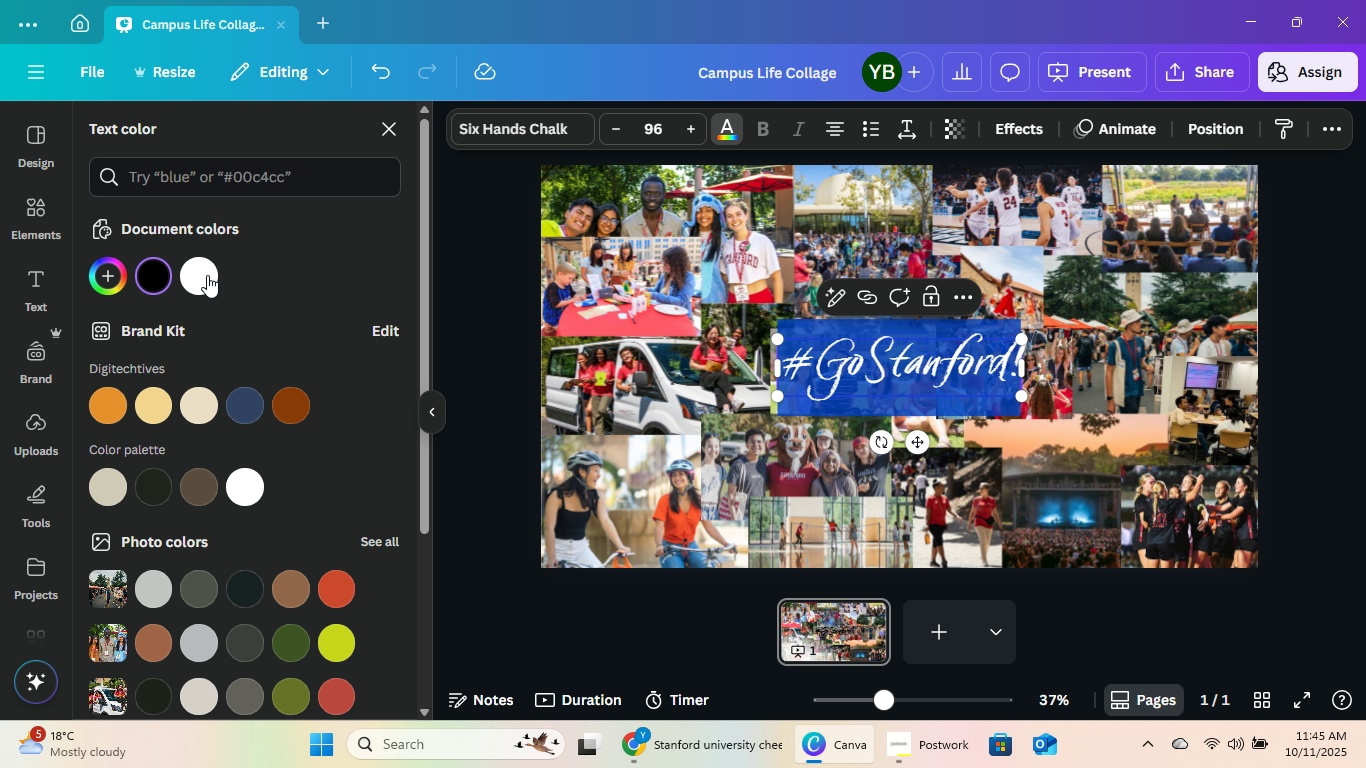 
left_click([198, 277])
 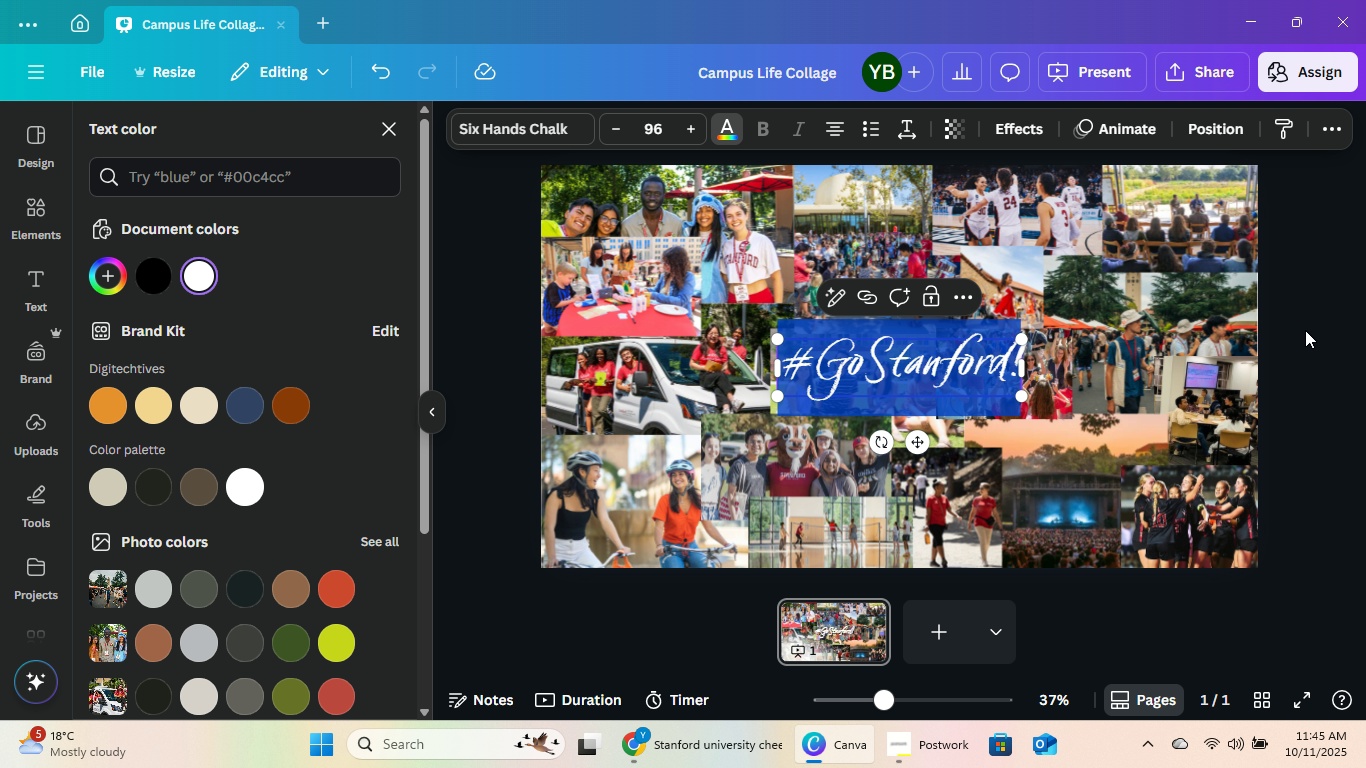 
double_click([1304, 331])
 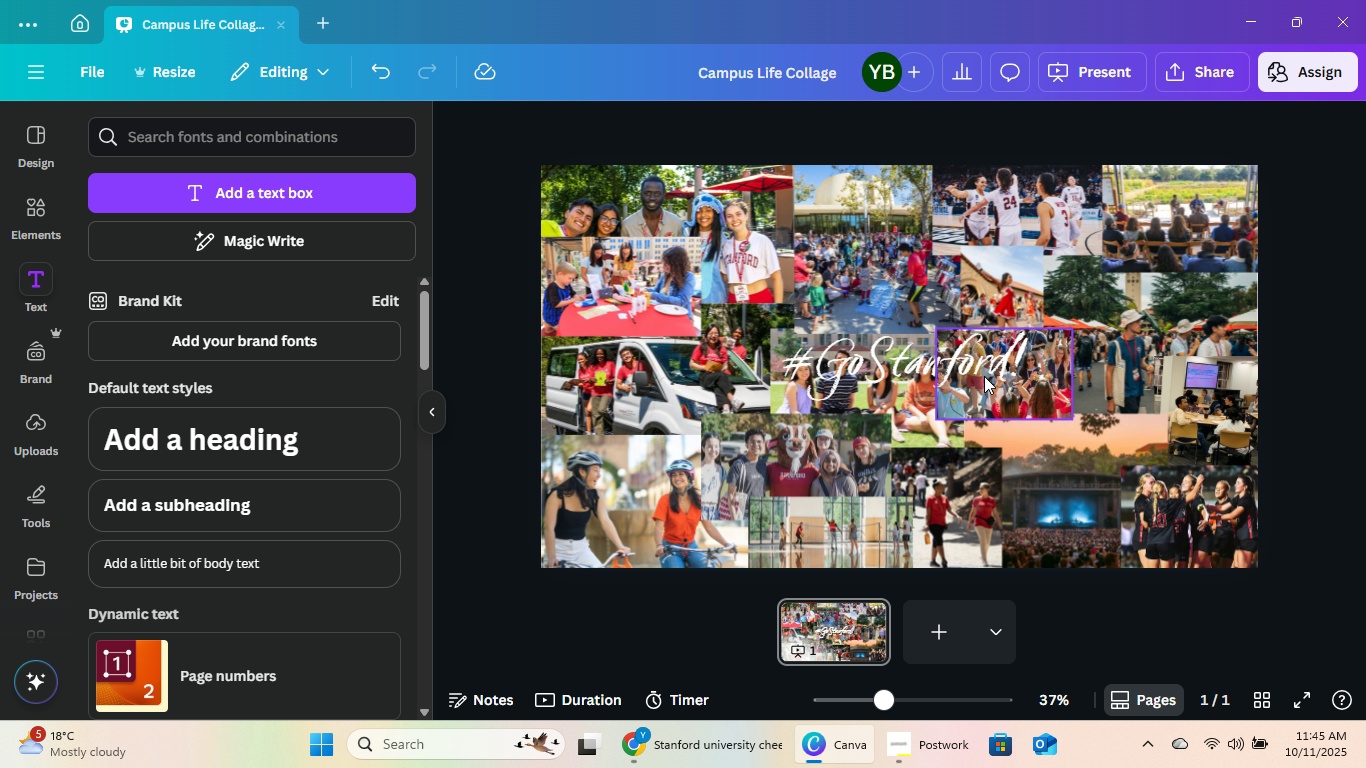 
left_click([908, 376])
 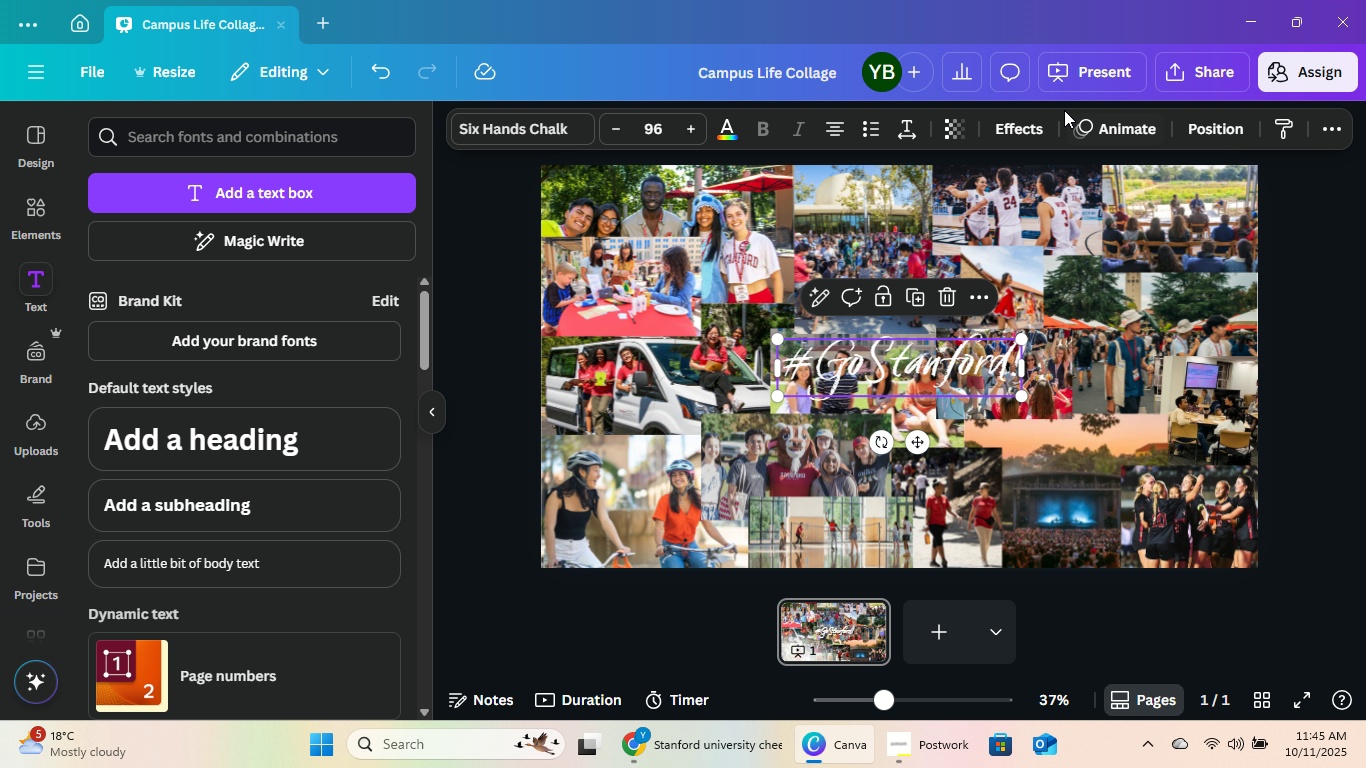 
left_click([1046, 128])
 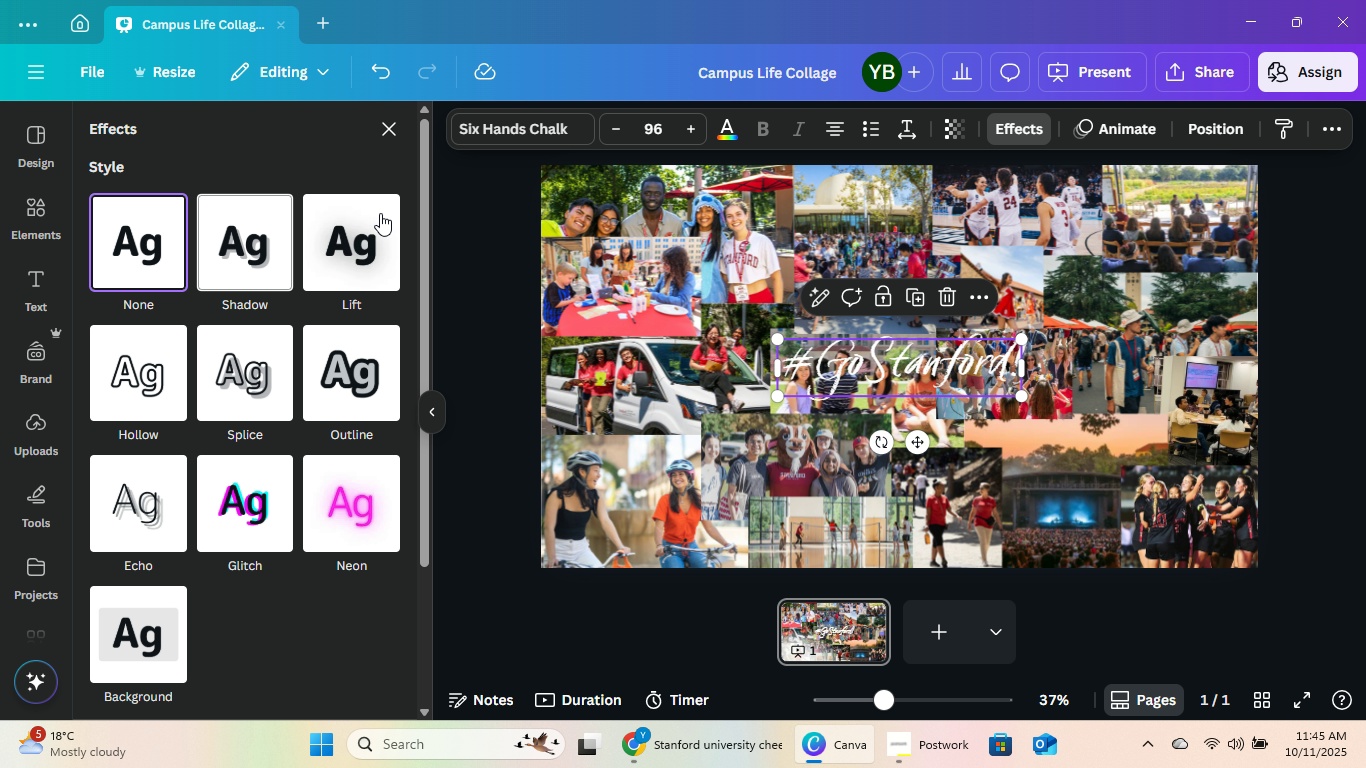 
left_click([386, 207])
 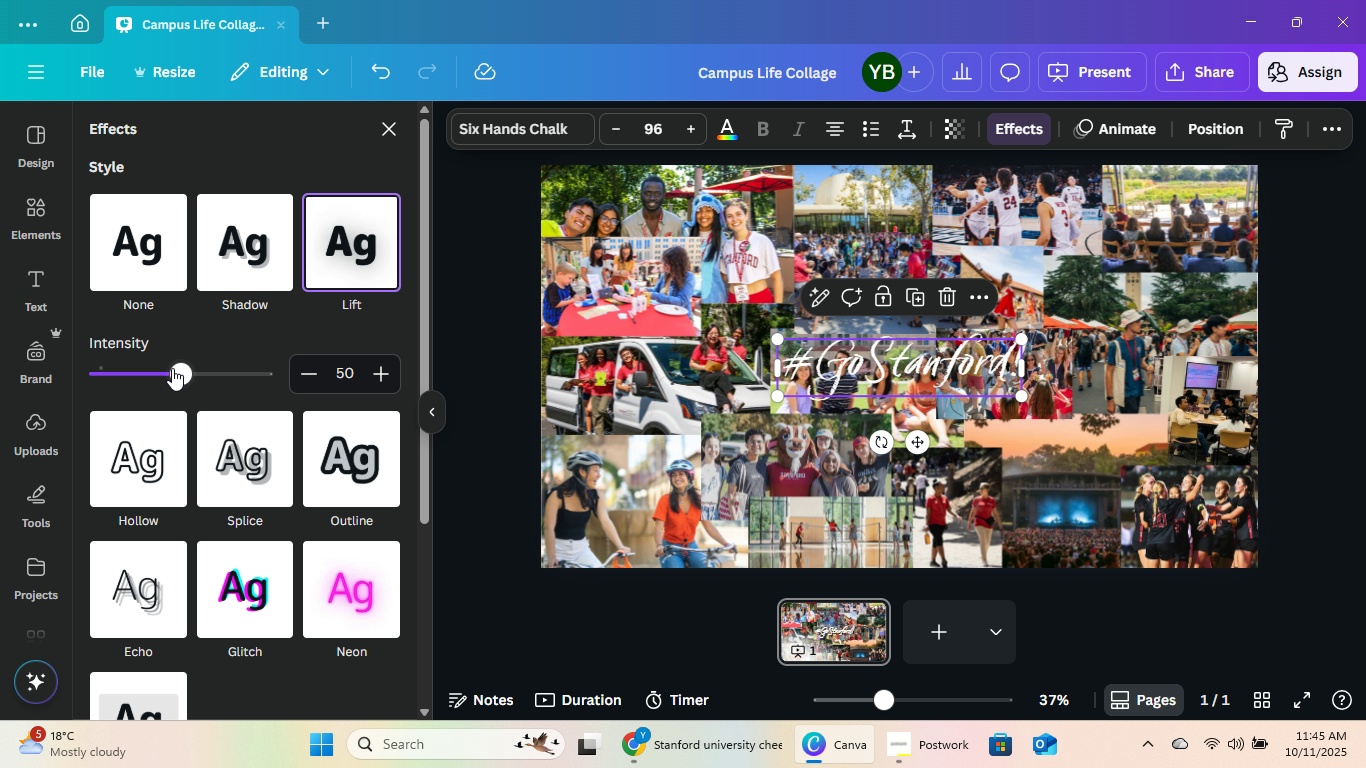 
left_click_drag(start_coordinate=[172, 368], to_coordinate=[380, 384])
 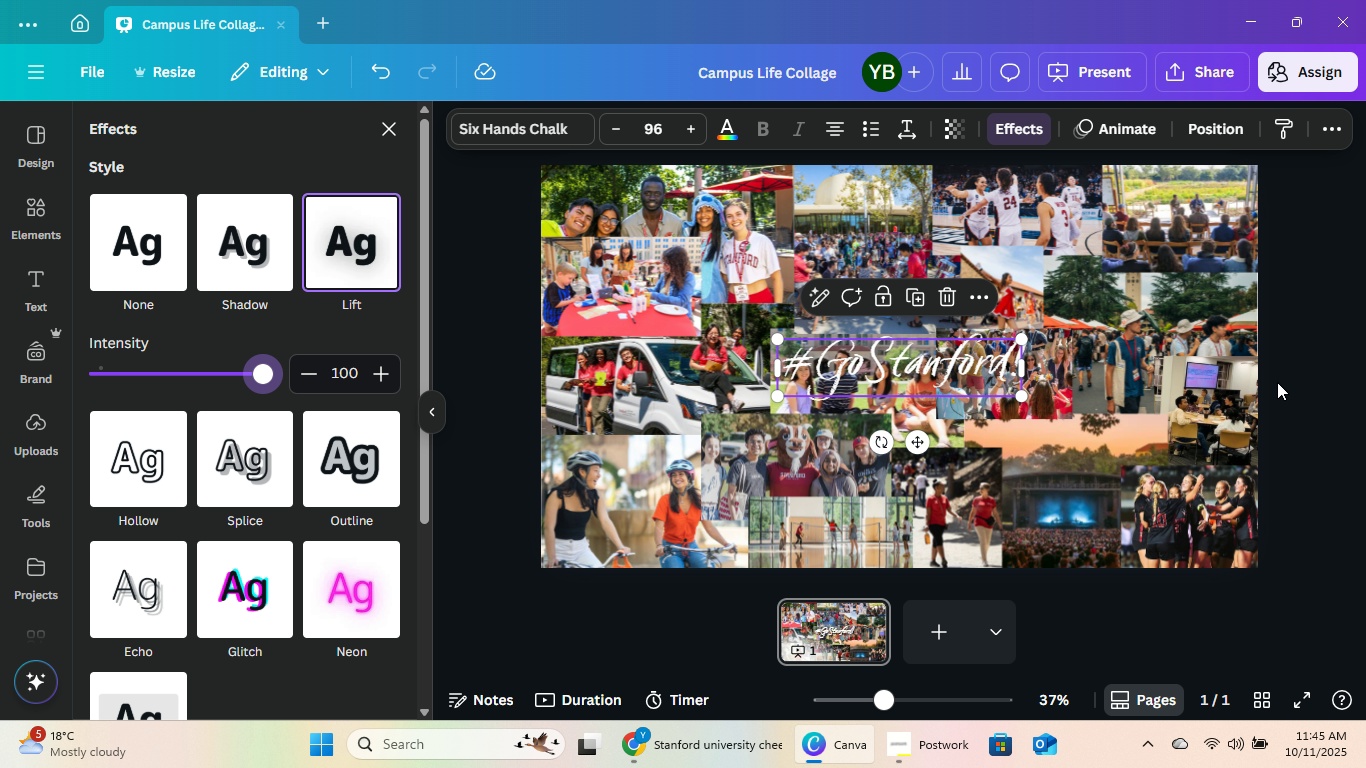 
double_click([1277, 382])
 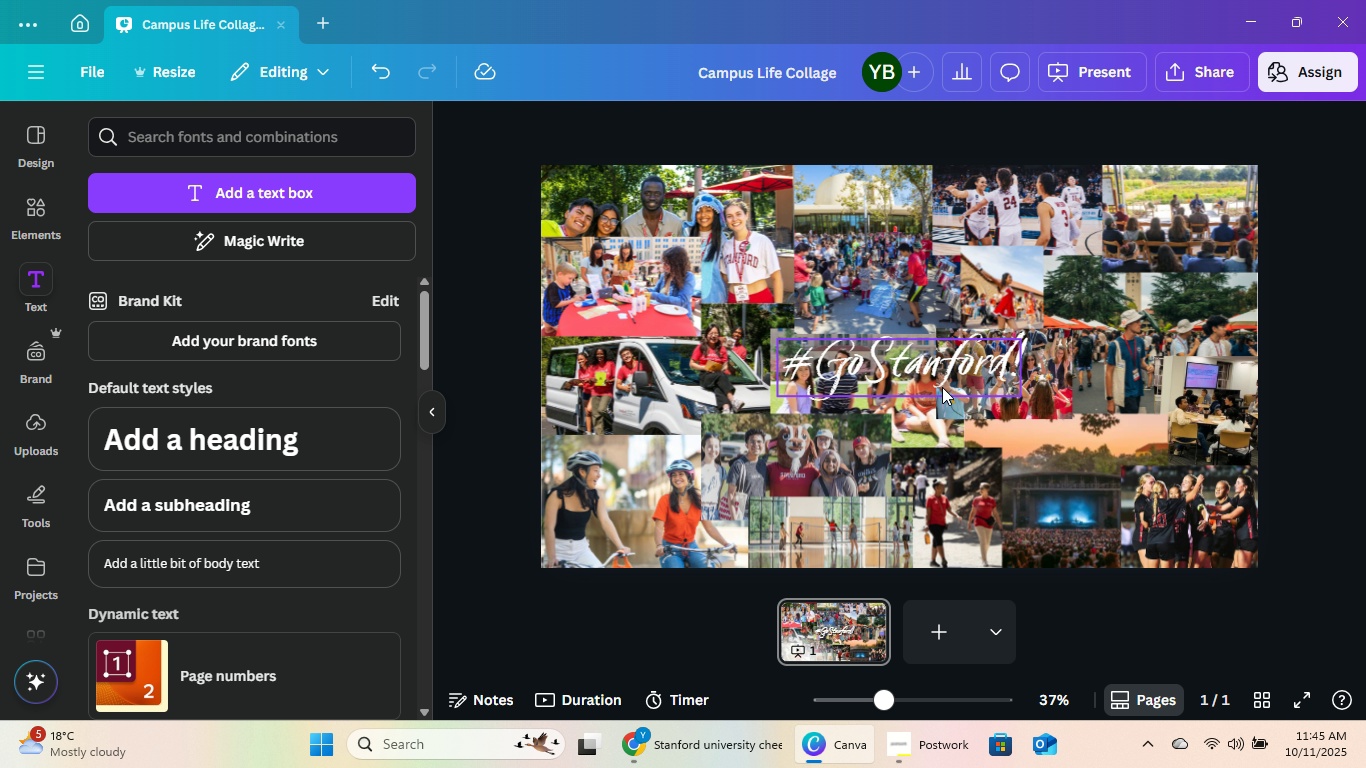 
left_click([942, 387])
 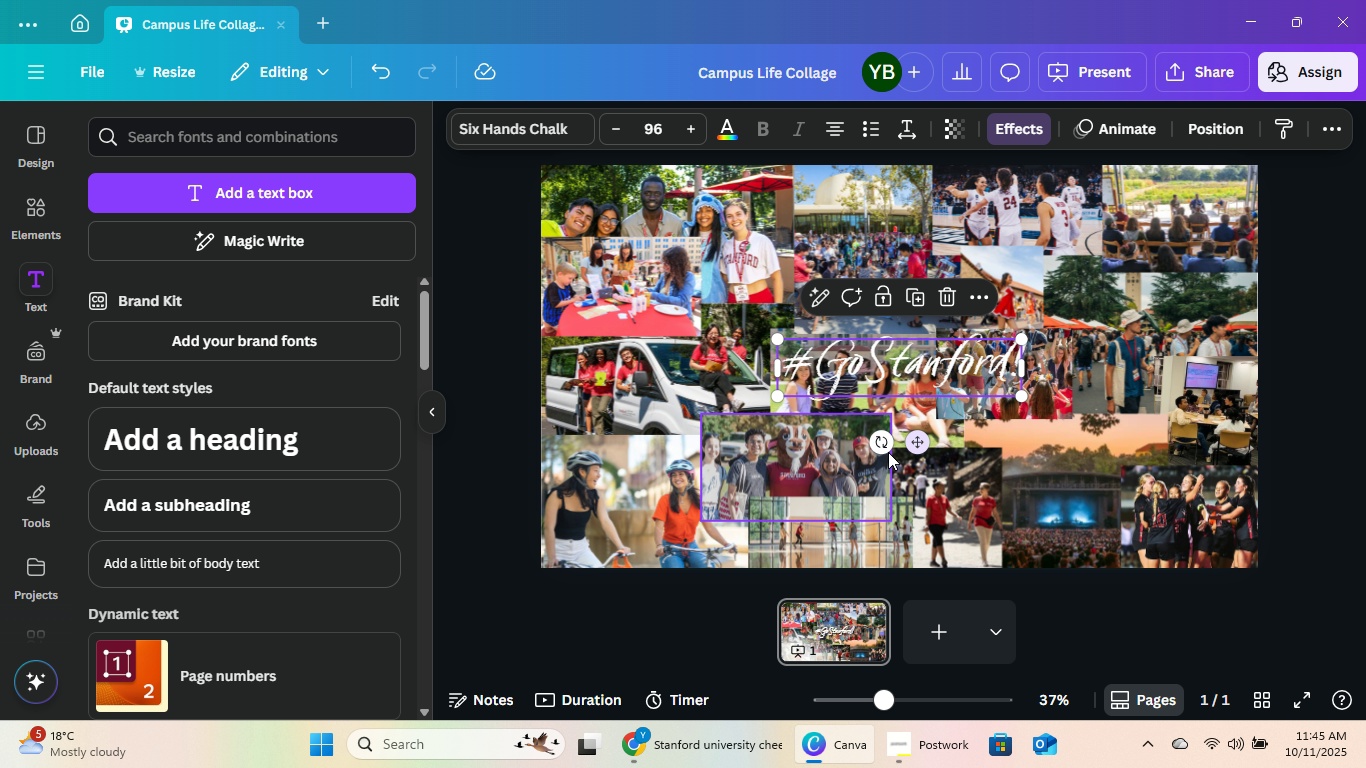 
left_click_drag(start_coordinate=[873, 439], to_coordinate=[896, 447])
 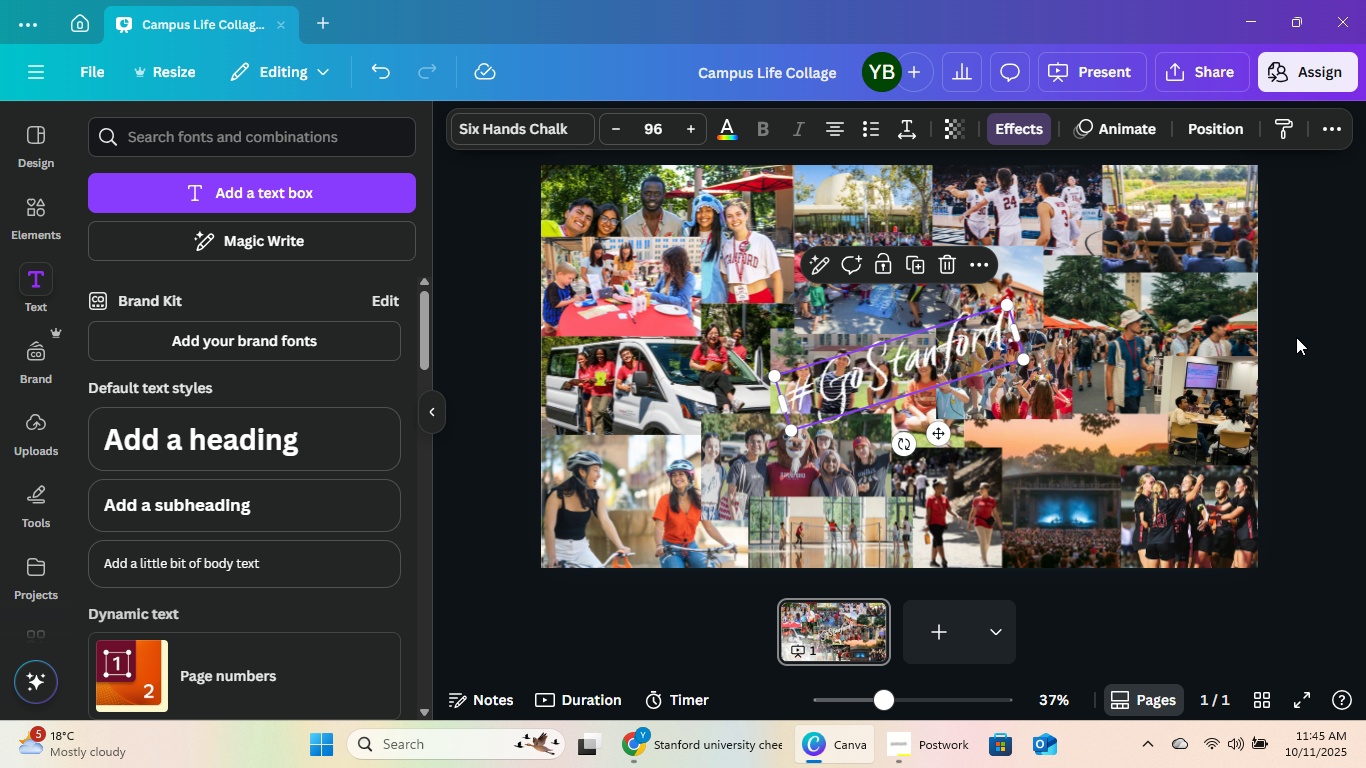 
left_click([1296, 337])
 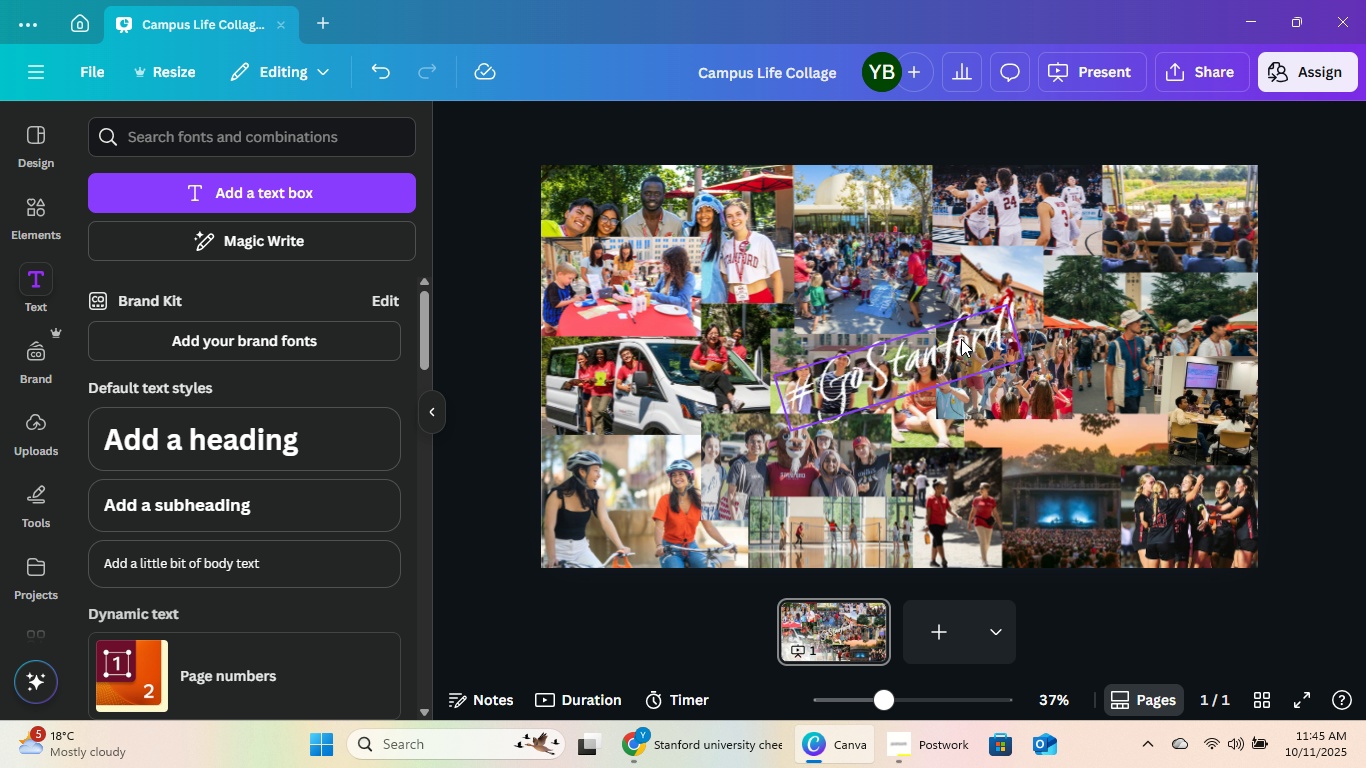 
left_click_drag(start_coordinate=[961, 339], to_coordinate=[1153, 468])
 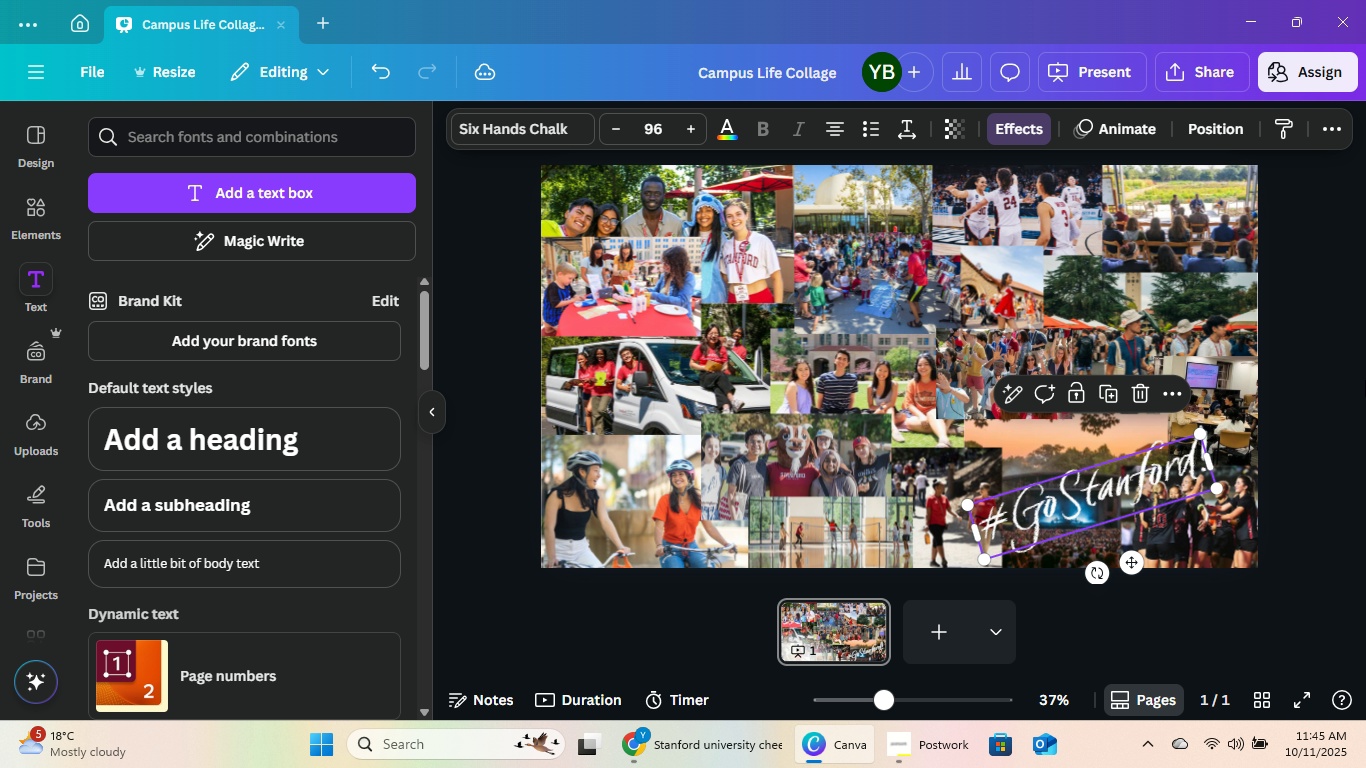 
left_click([1365, 380])
 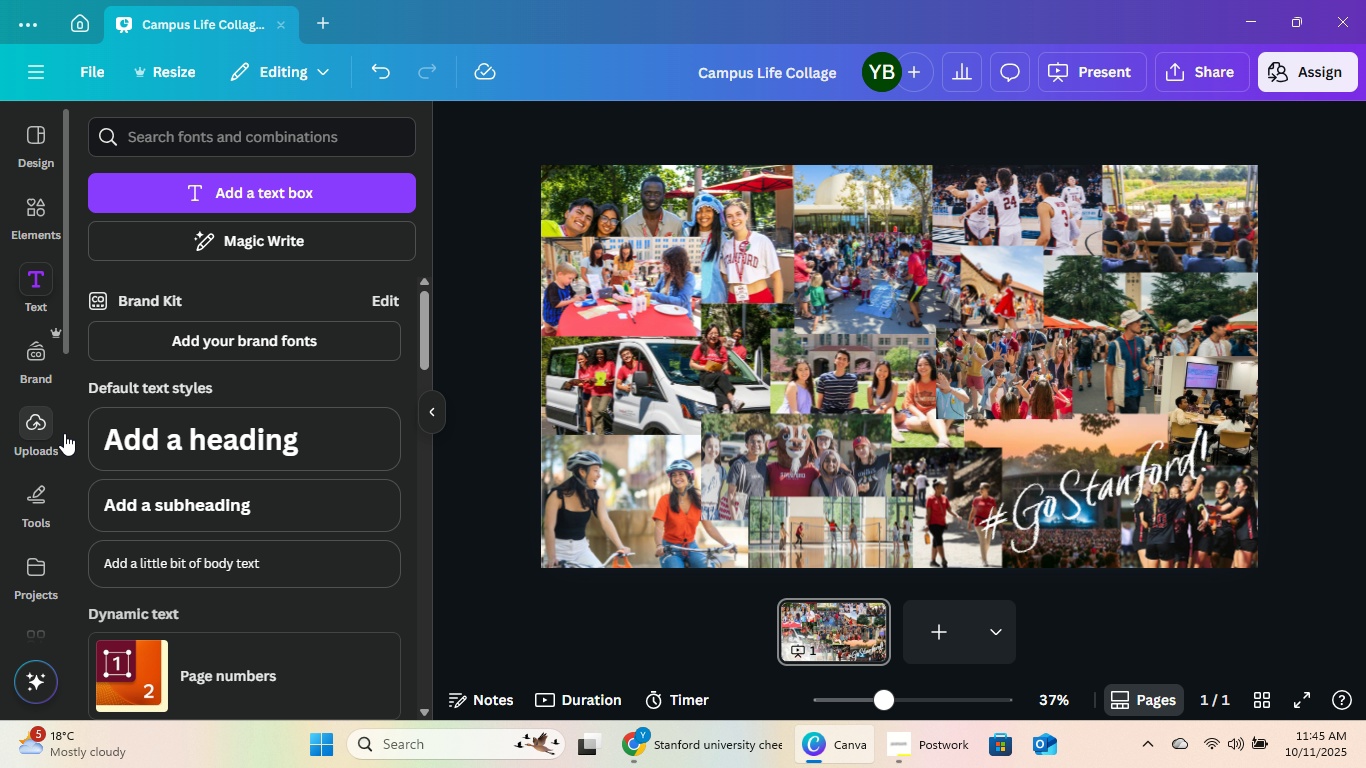 
wait(8.27)
 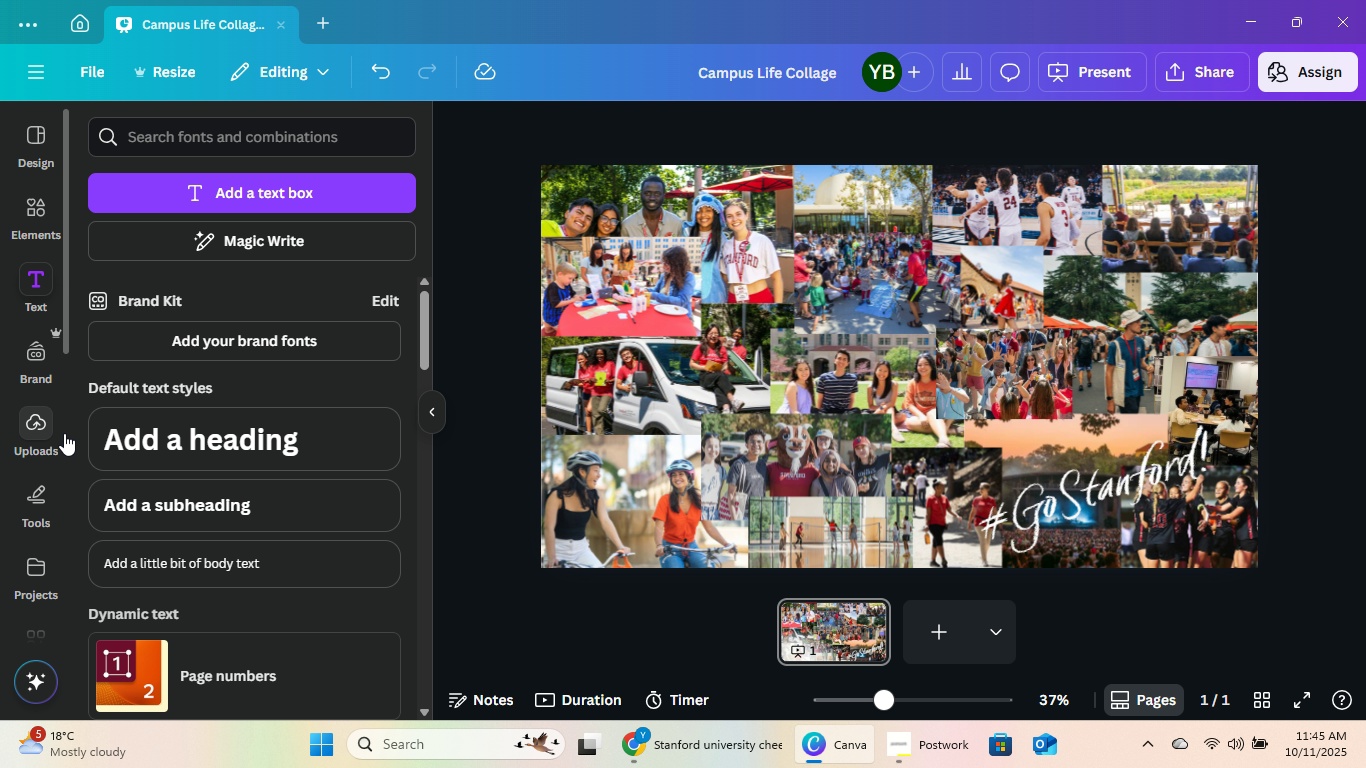 
left_click_drag(start_coordinate=[1133, 363], to_coordinate=[1140, 363])
 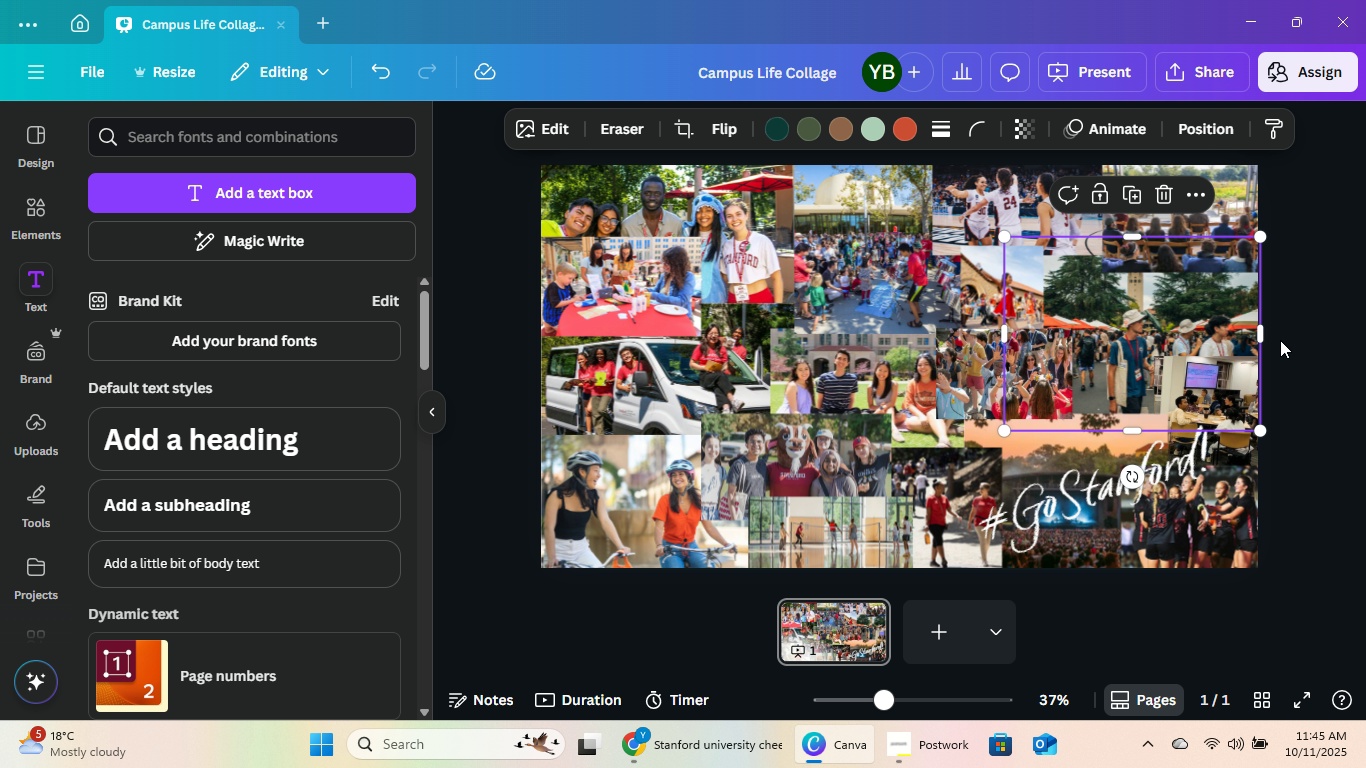 
left_click([1280, 340])
 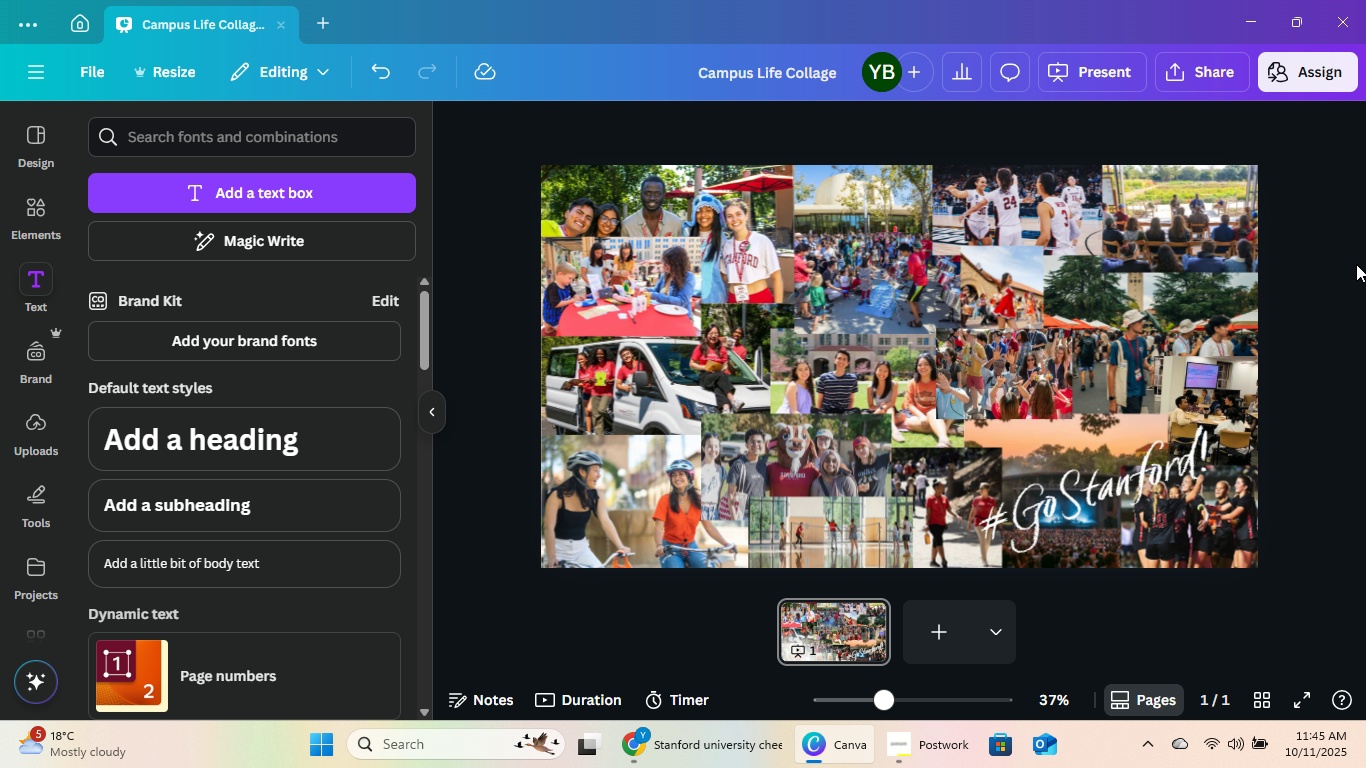 
mouse_move([1321, 253])
 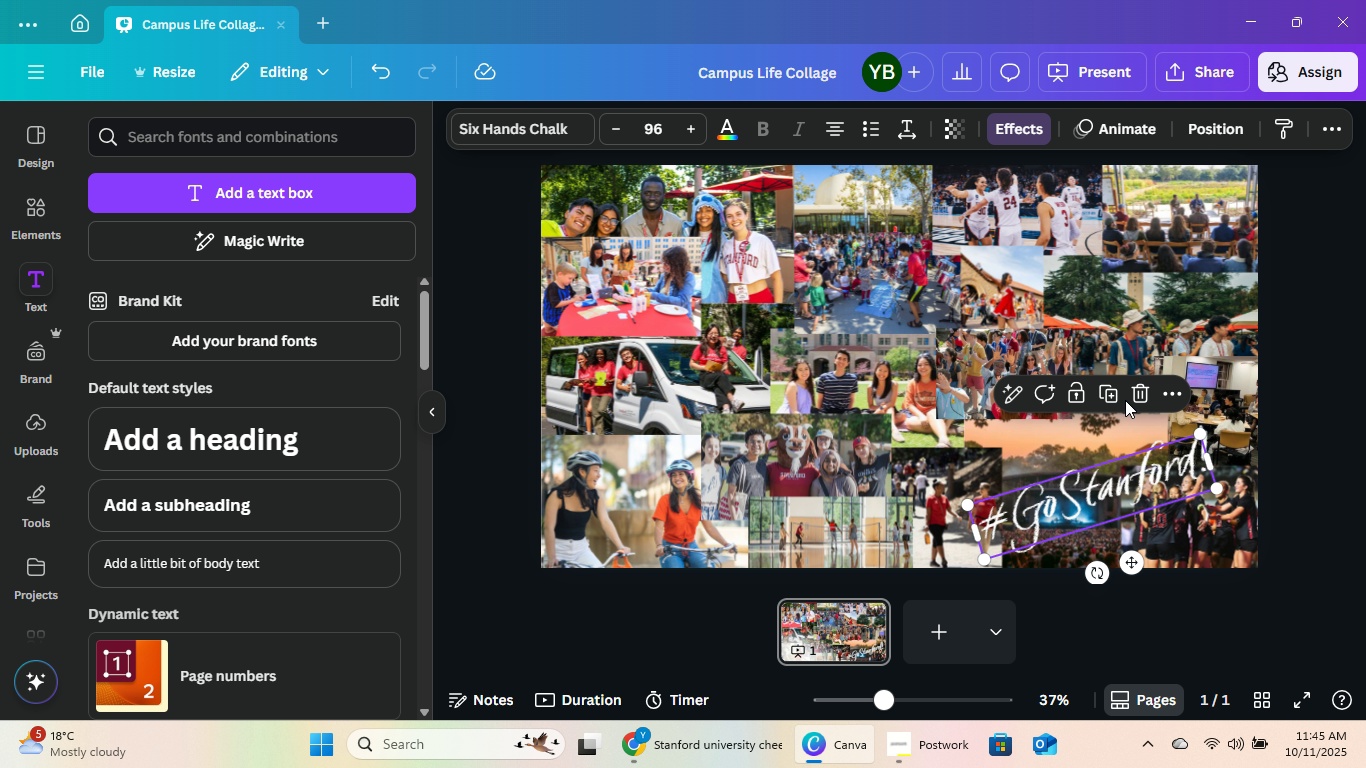 
left_click([1098, 399])
 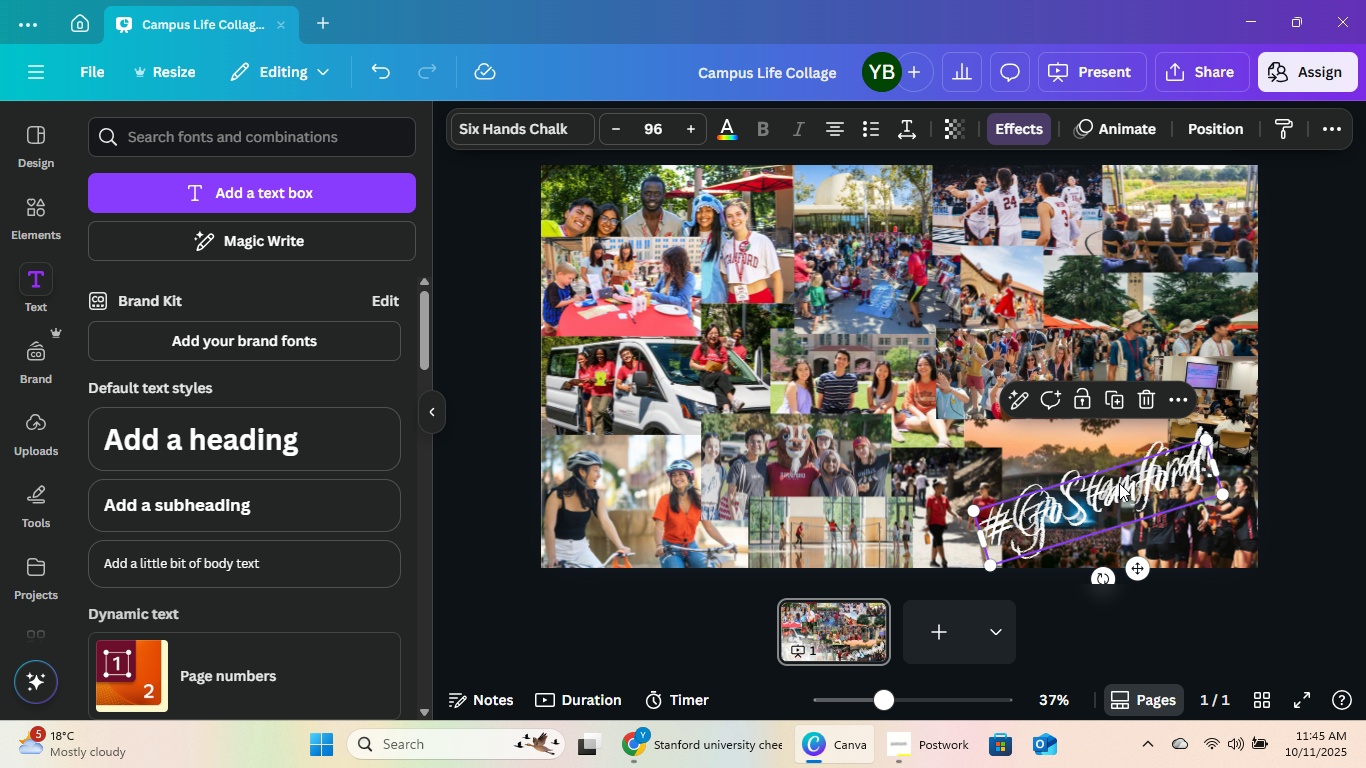 
left_click_drag(start_coordinate=[1120, 483], to_coordinate=[864, 250])
 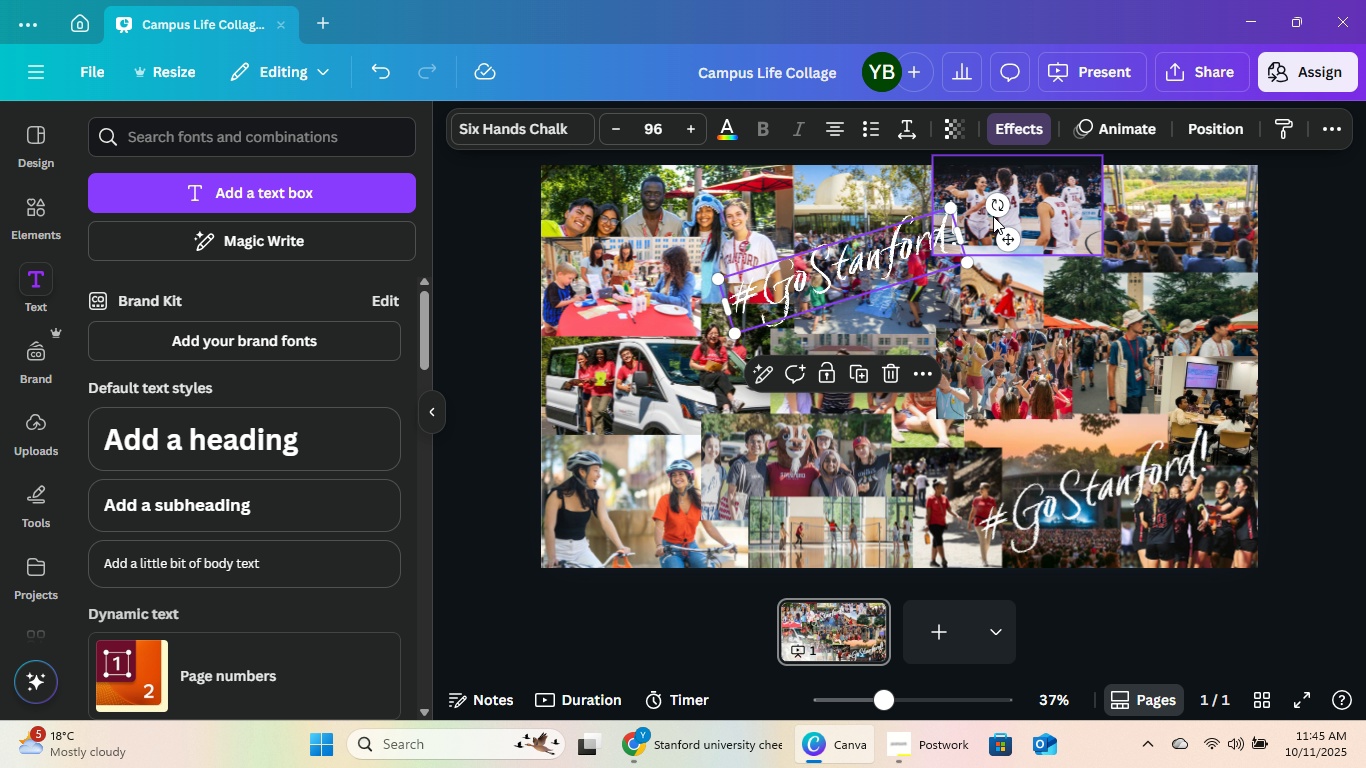 
left_click_drag(start_coordinate=[997, 203], to_coordinate=[996, 255])
 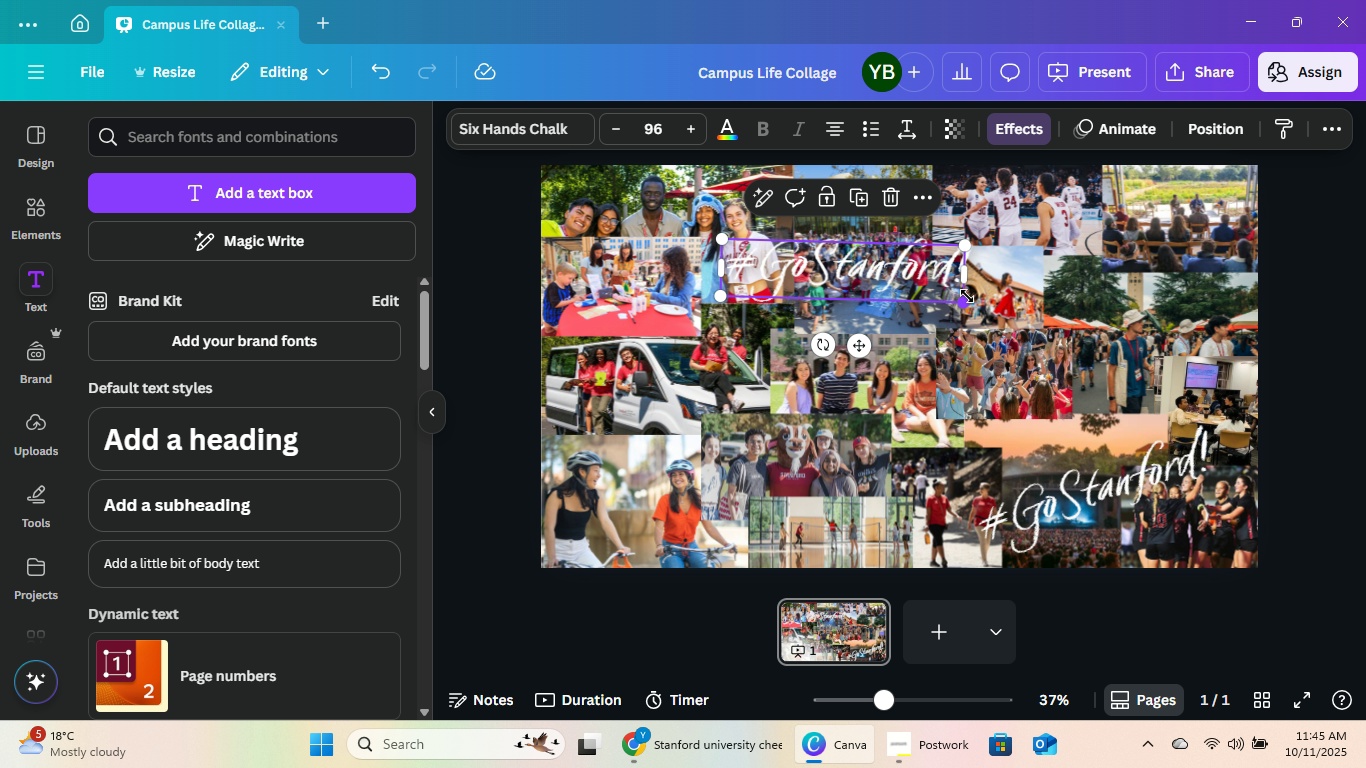 
left_click_drag(start_coordinate=[967, 296], to_coordinate=[829, 279])
 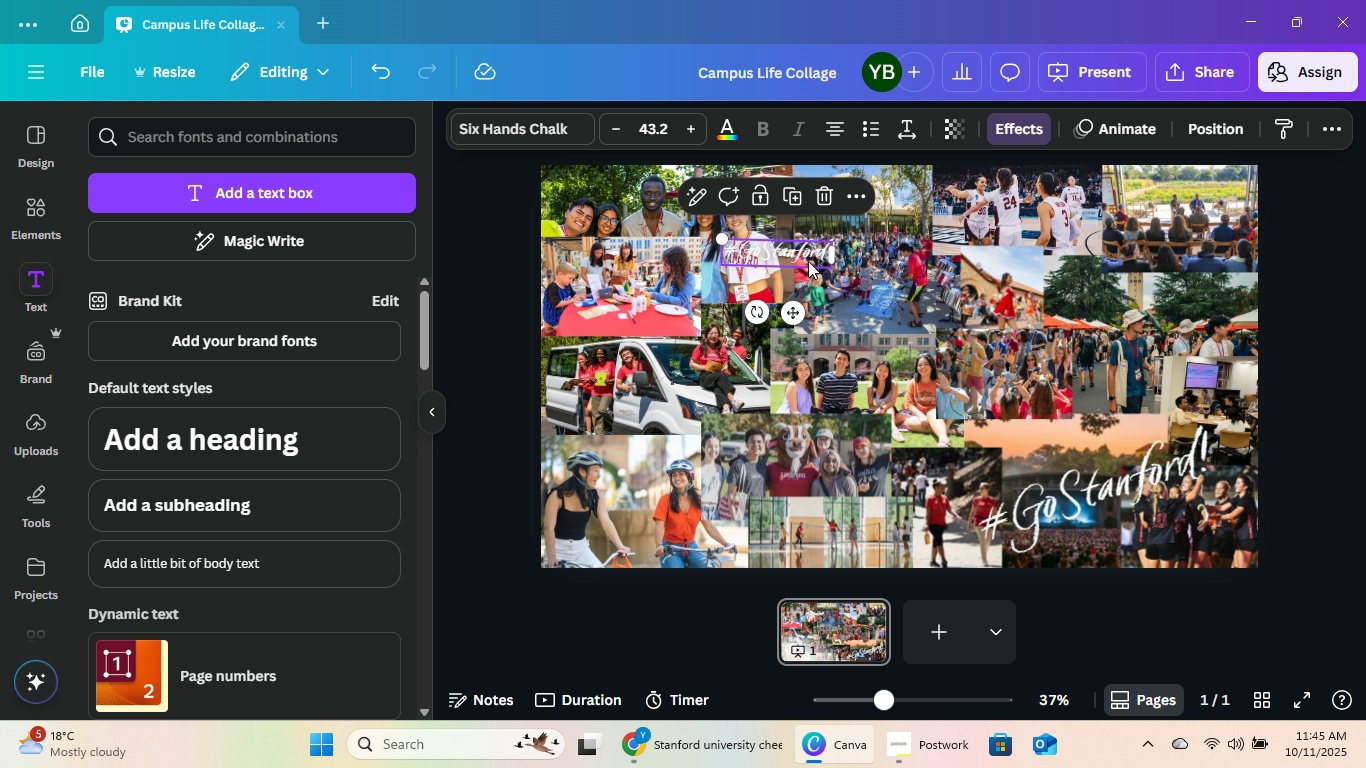 
left_click_drag(start_coordinate=[801, 258], to_coordinate=[636, 193])
 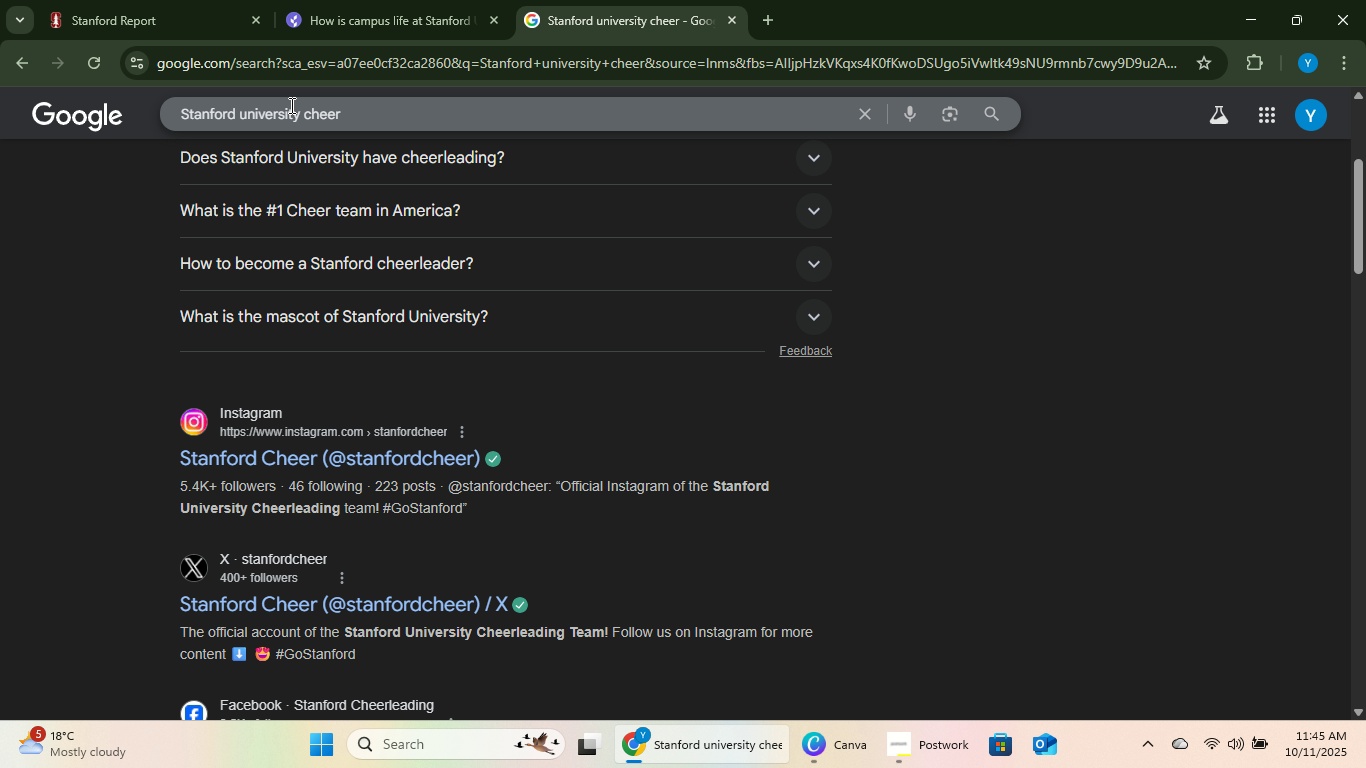 
left_click([118, 0])
 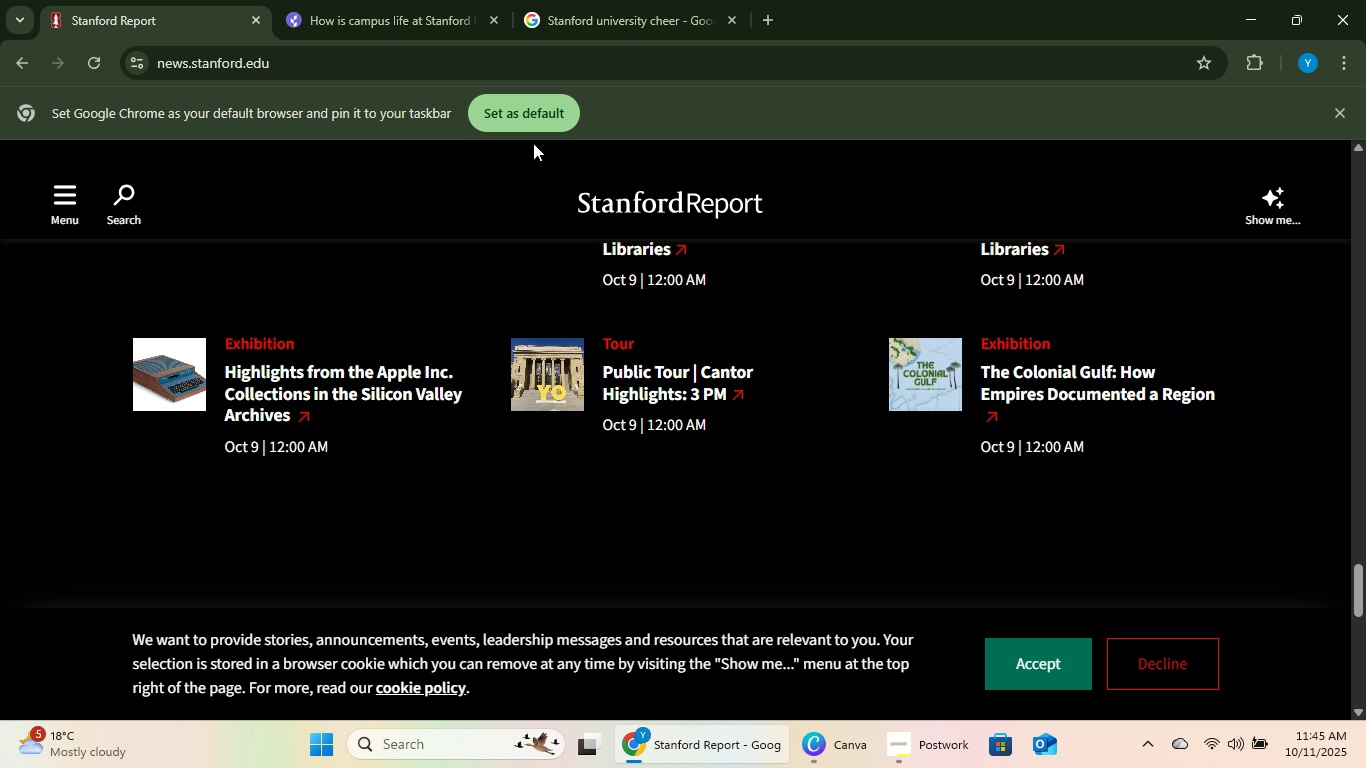 
scroll: coordinate [27, 233], scroll_direction: up, amount: 16.0
 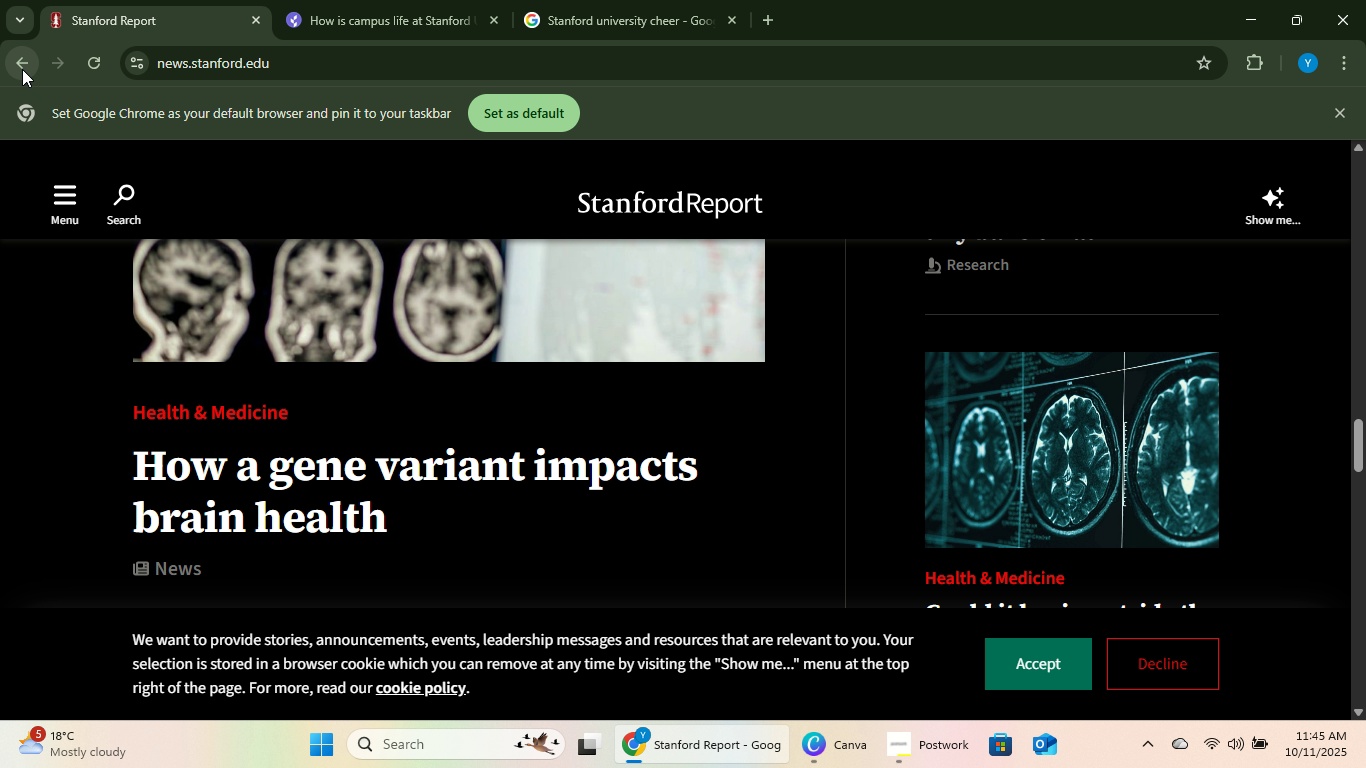 
left_click([22, 69])
 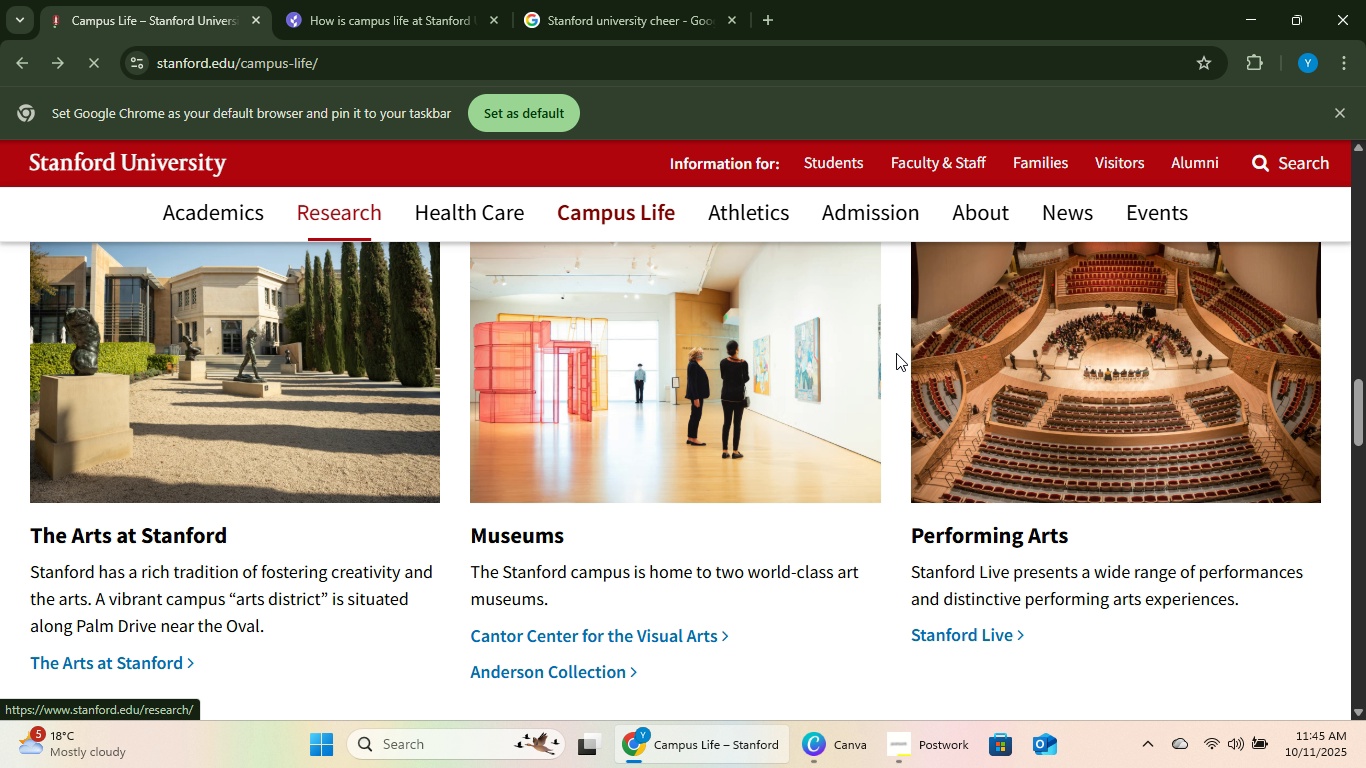 
scroll: coordinate [743, 299], scroll_direction: up, amount: 5.0
 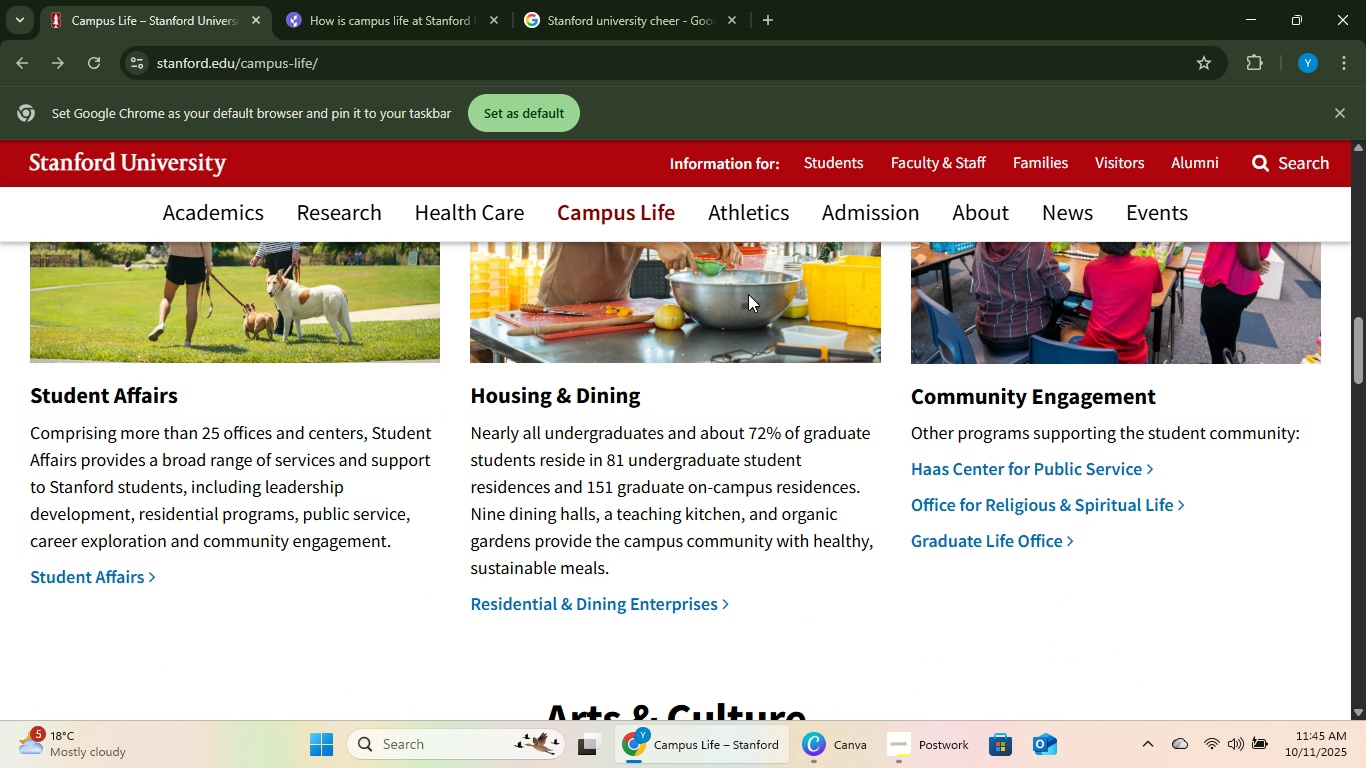 
scroll: coordinate [748, 294], scroll_direction: down, amount: 3.0
 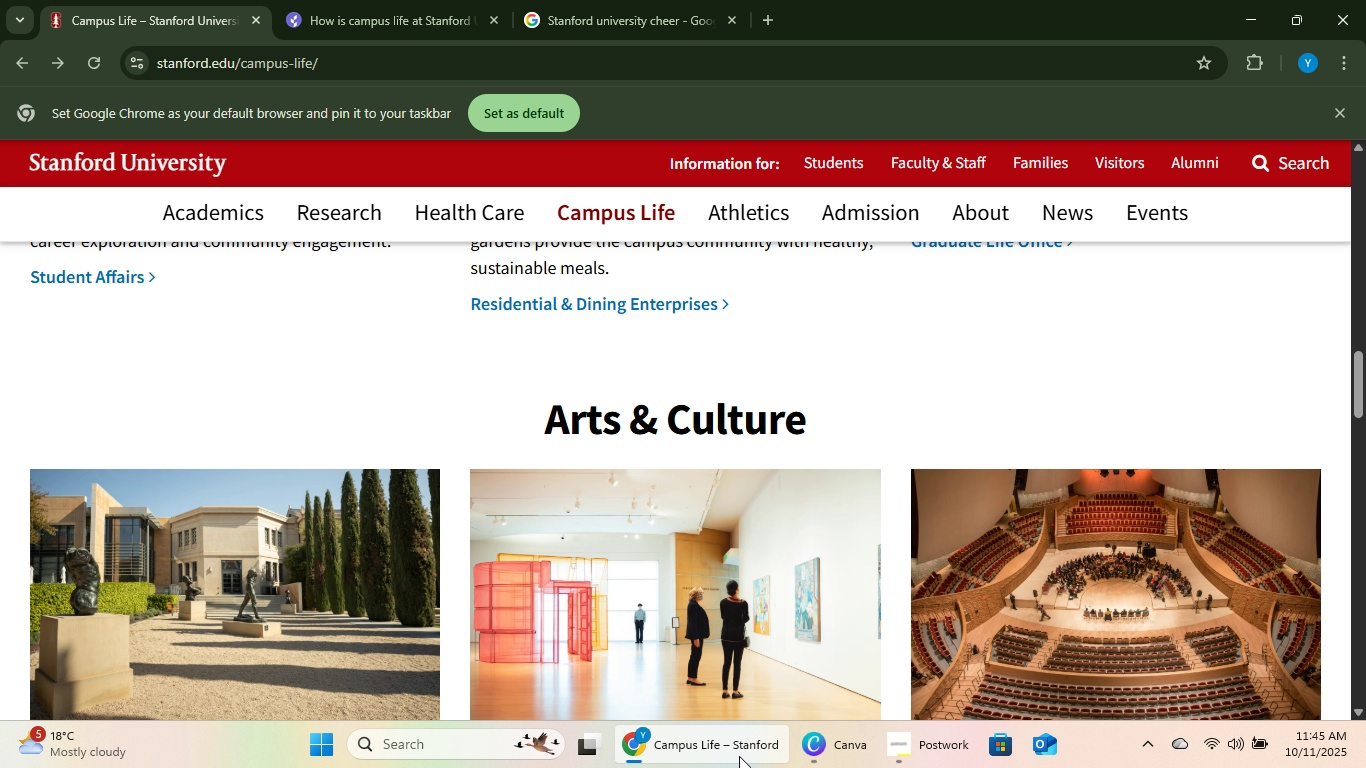 
left_click([817, 750])
 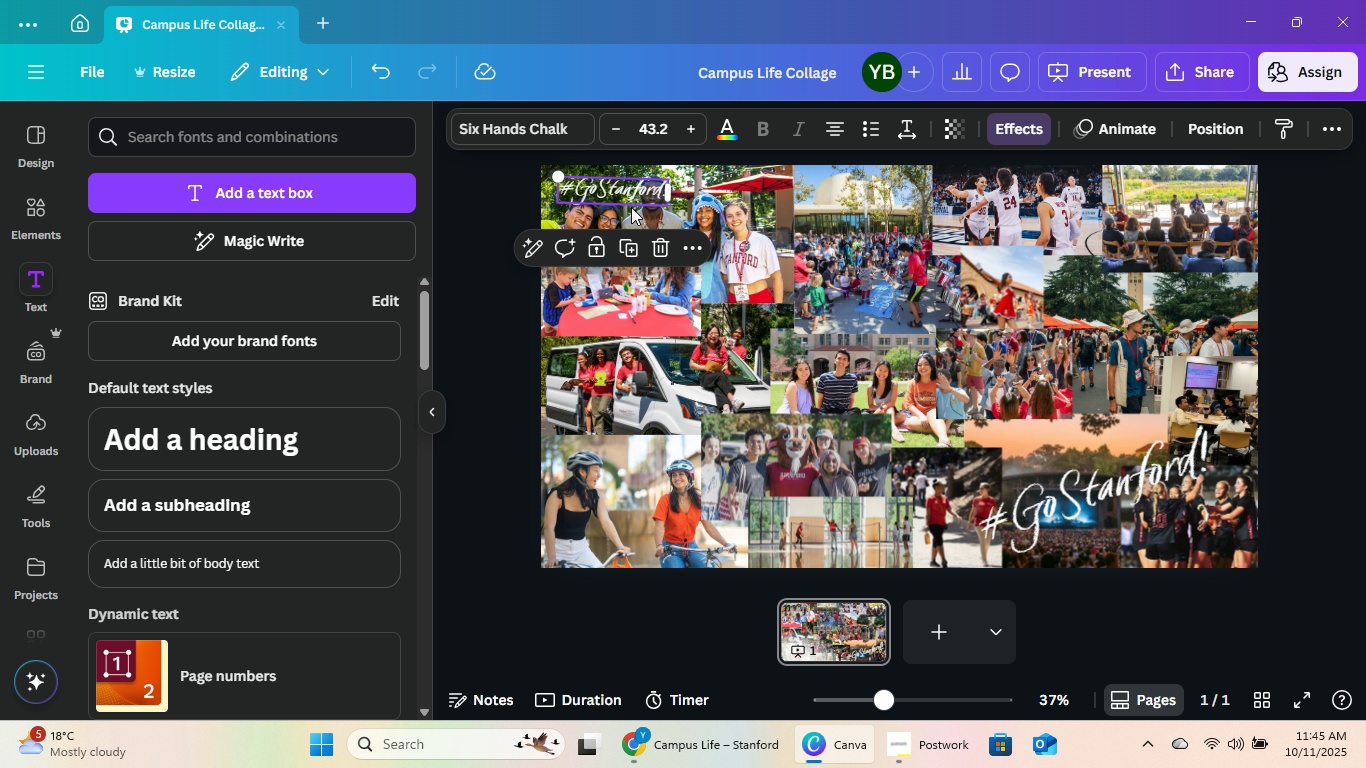 
left_click([638, 192])
 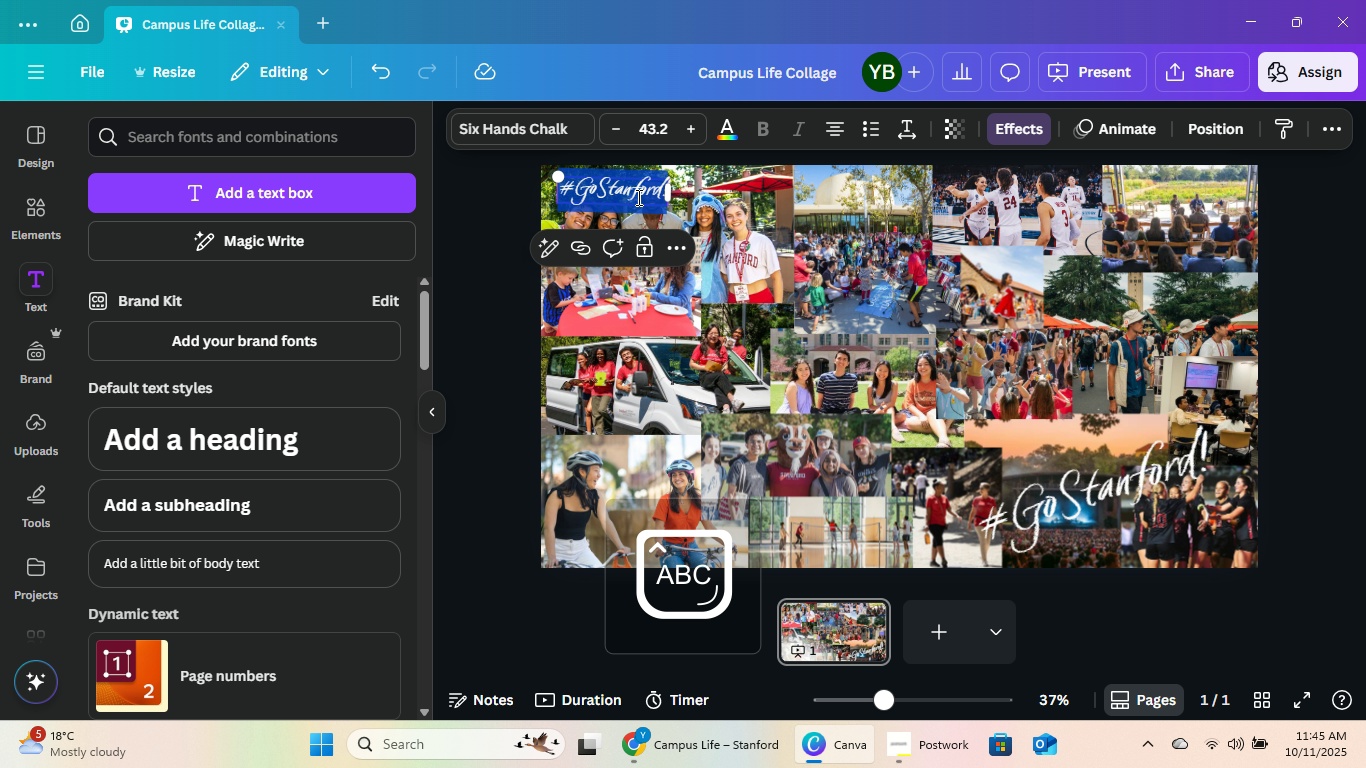 
type(Community Engagement)
 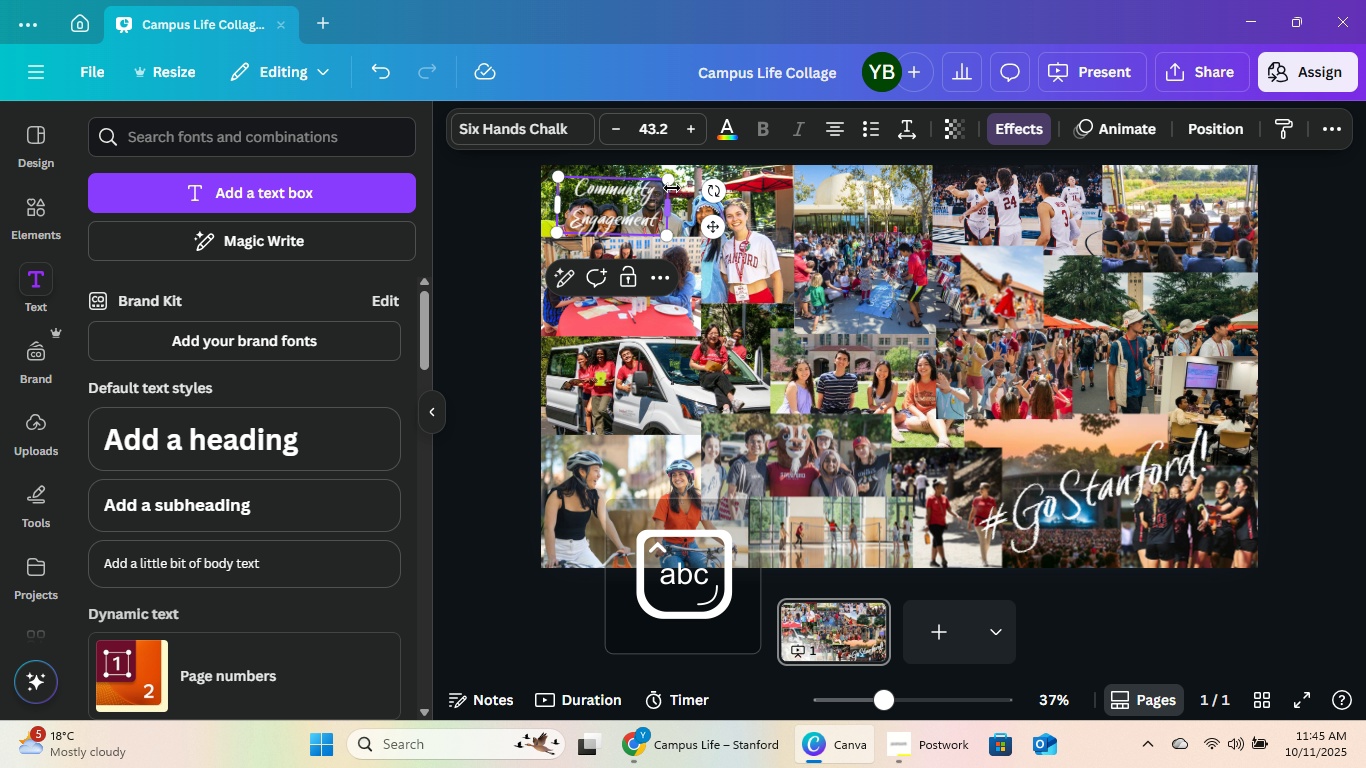 
left_click_drag(start_coordinate=[671, 189], to_coordinate=[747, 202])
 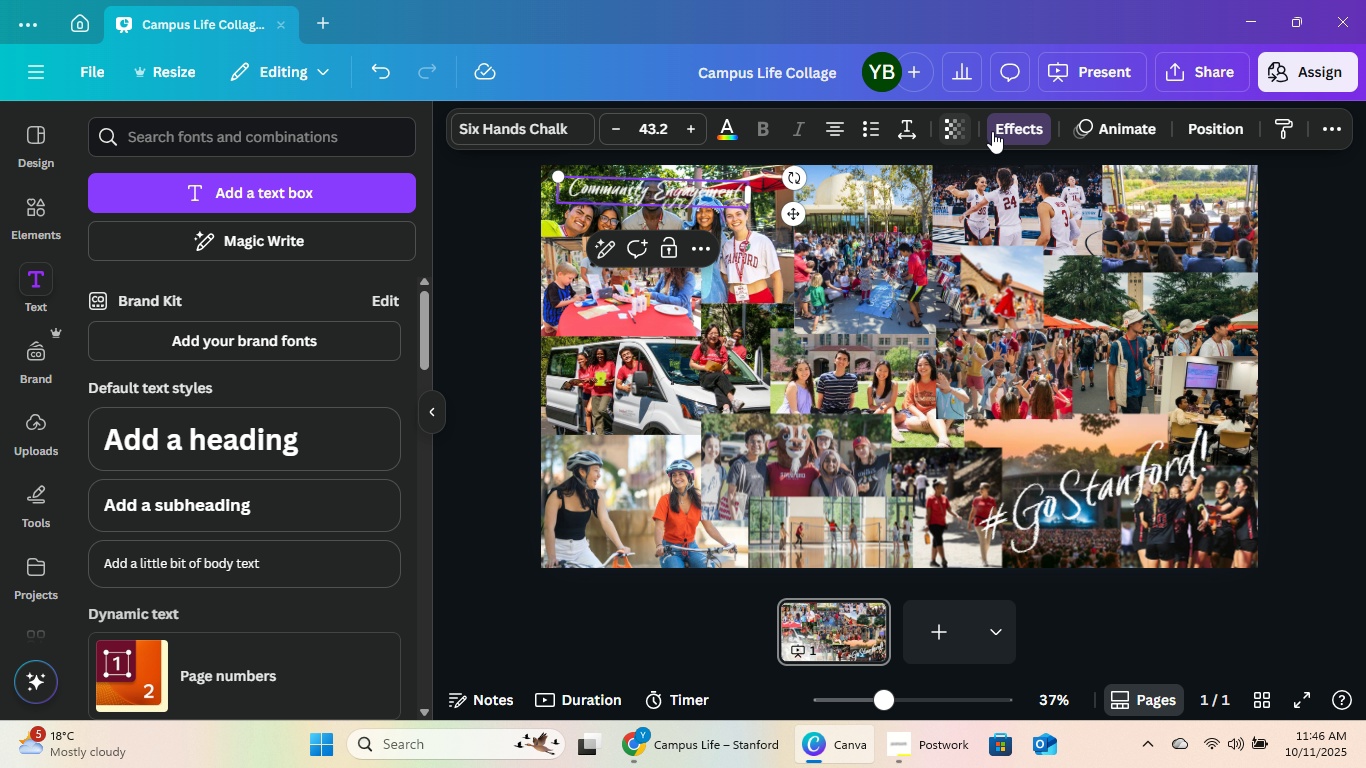 
left_click([1000, 132])
 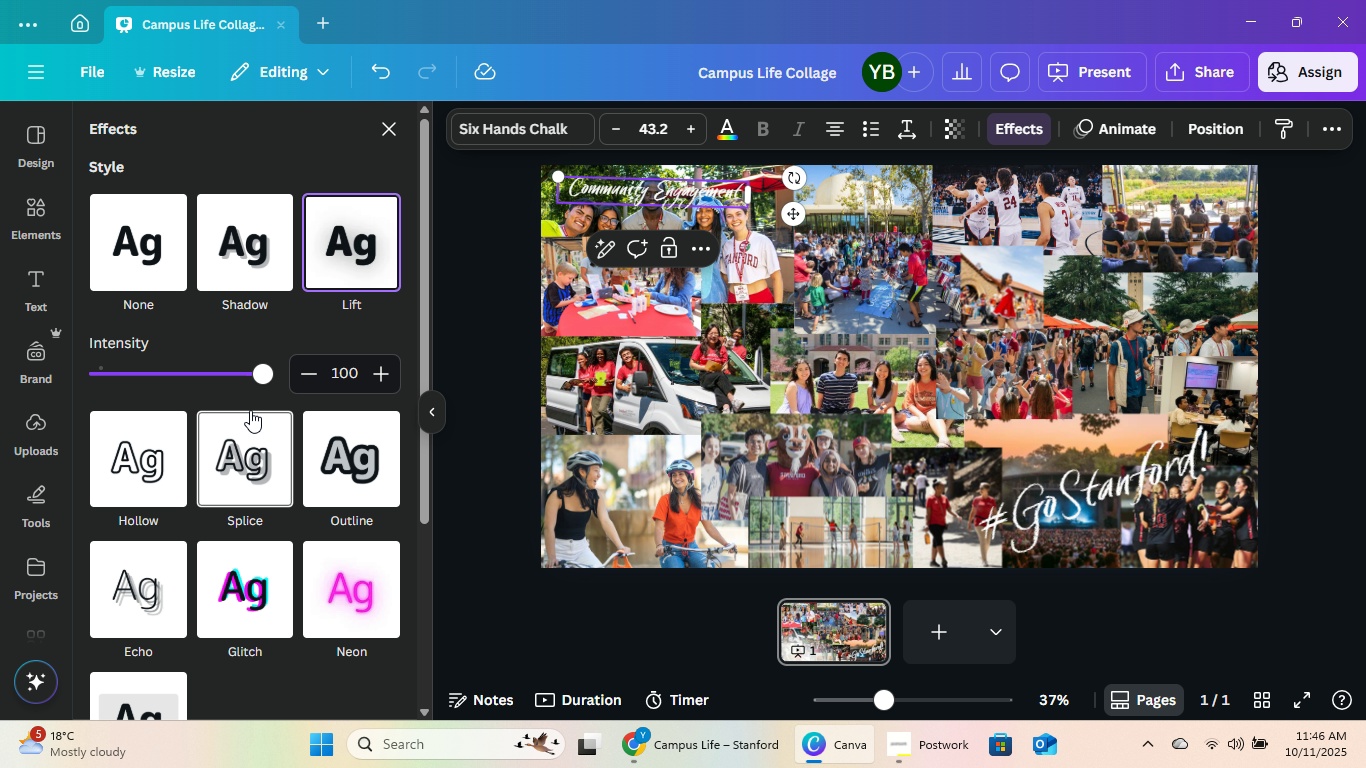 
scroll: coordinate [258, 401], scroll_direction: down, amount: 1.0
 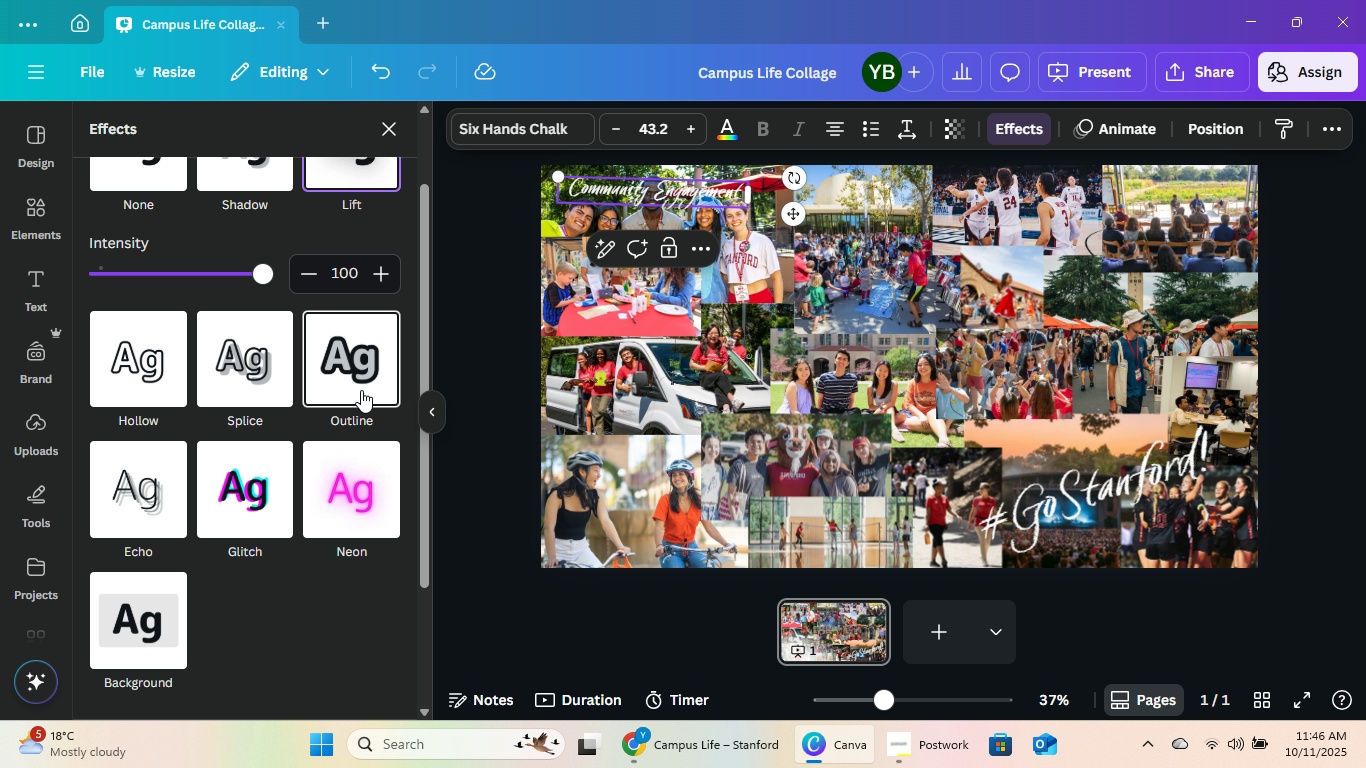 
left_click([361, 390])
 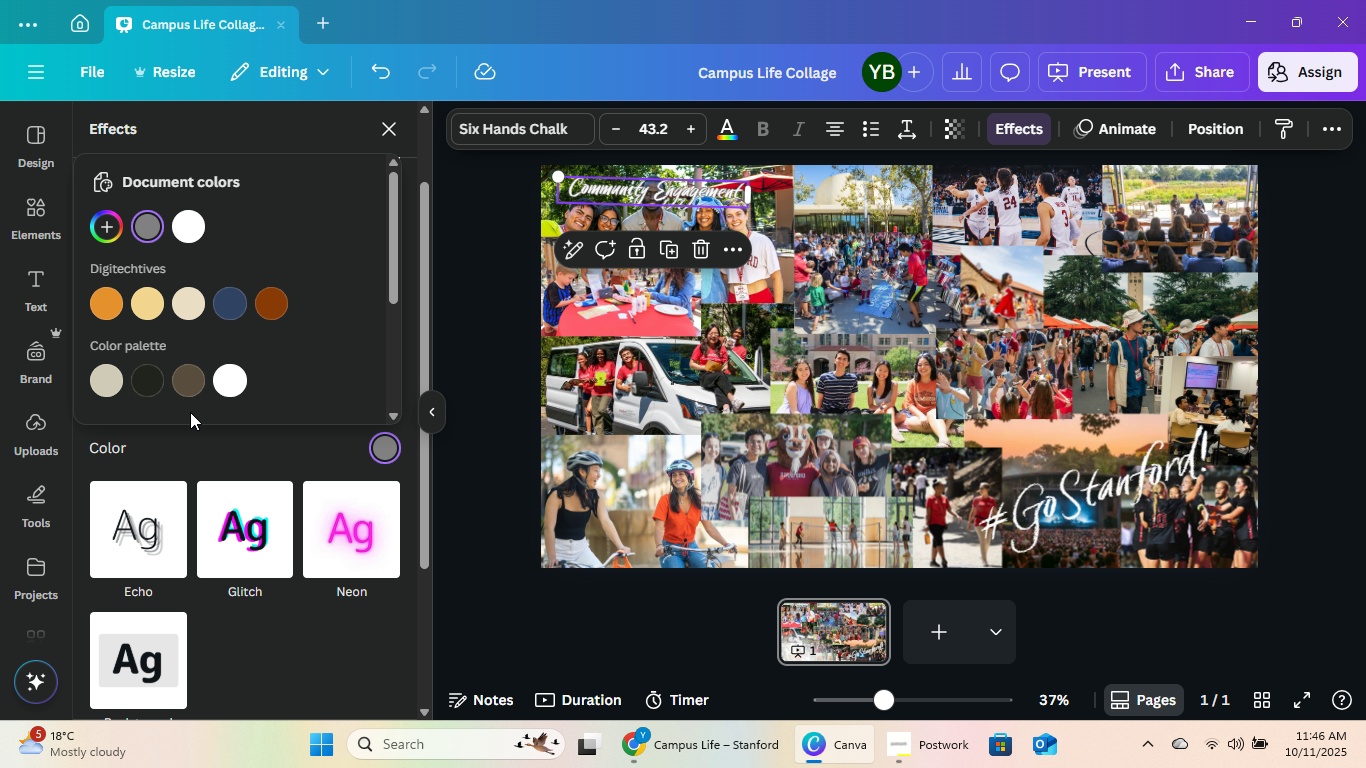 
left_click([217, 382])
 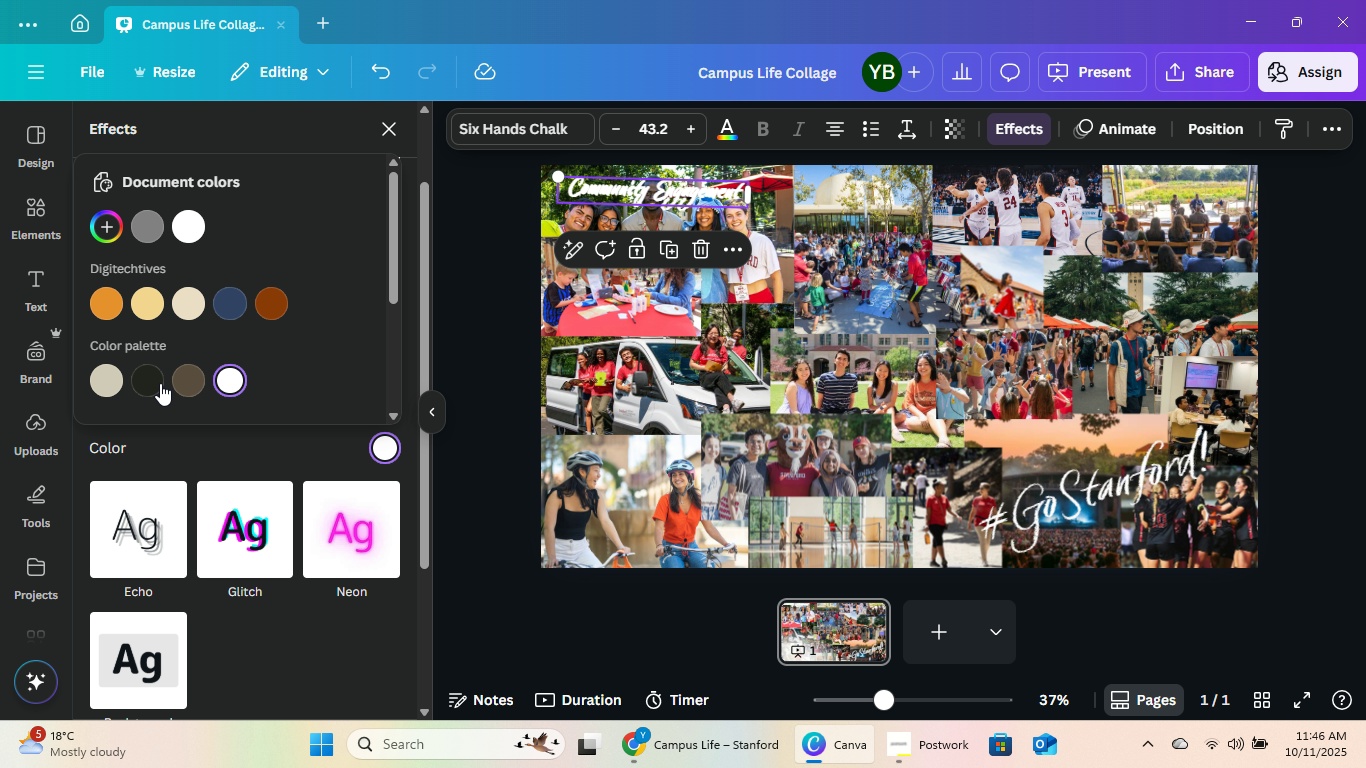 
left_click([156, 383])
 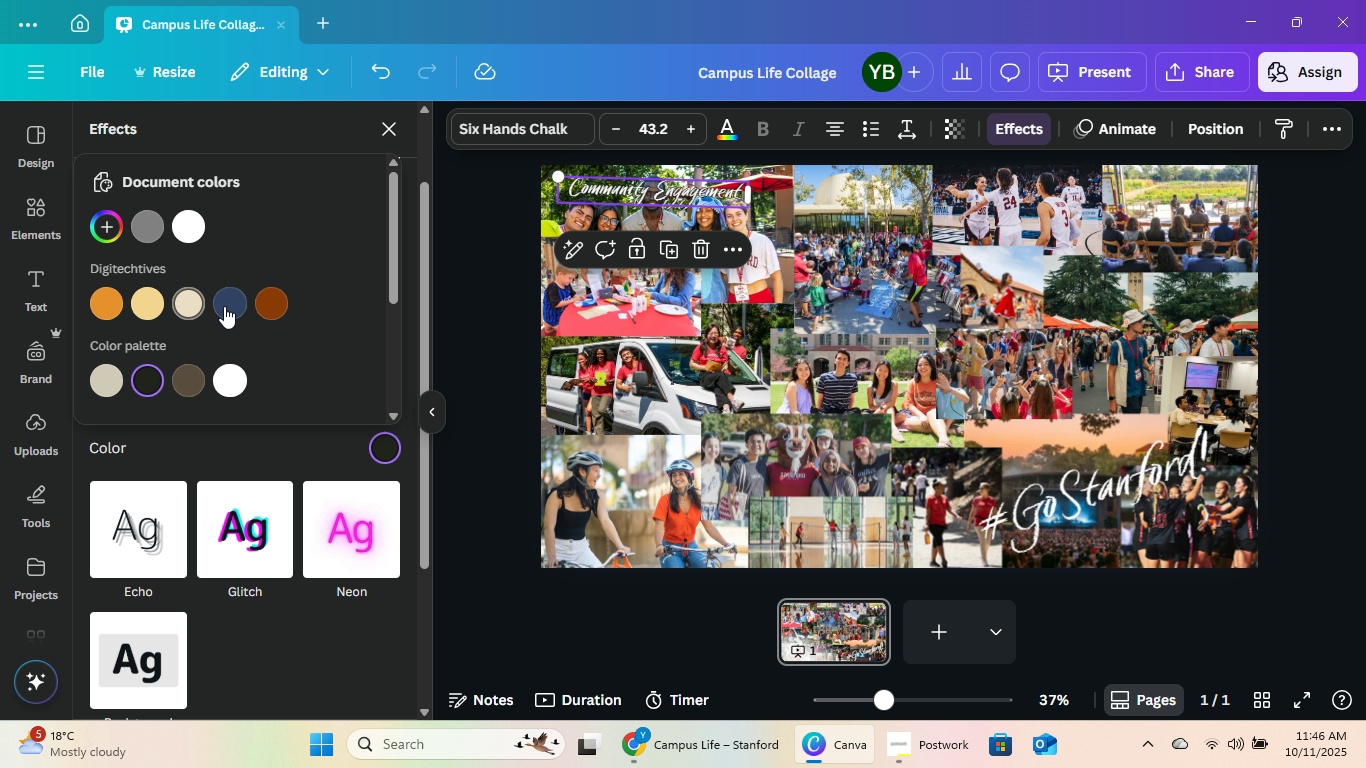 
left_click([241, 304])
 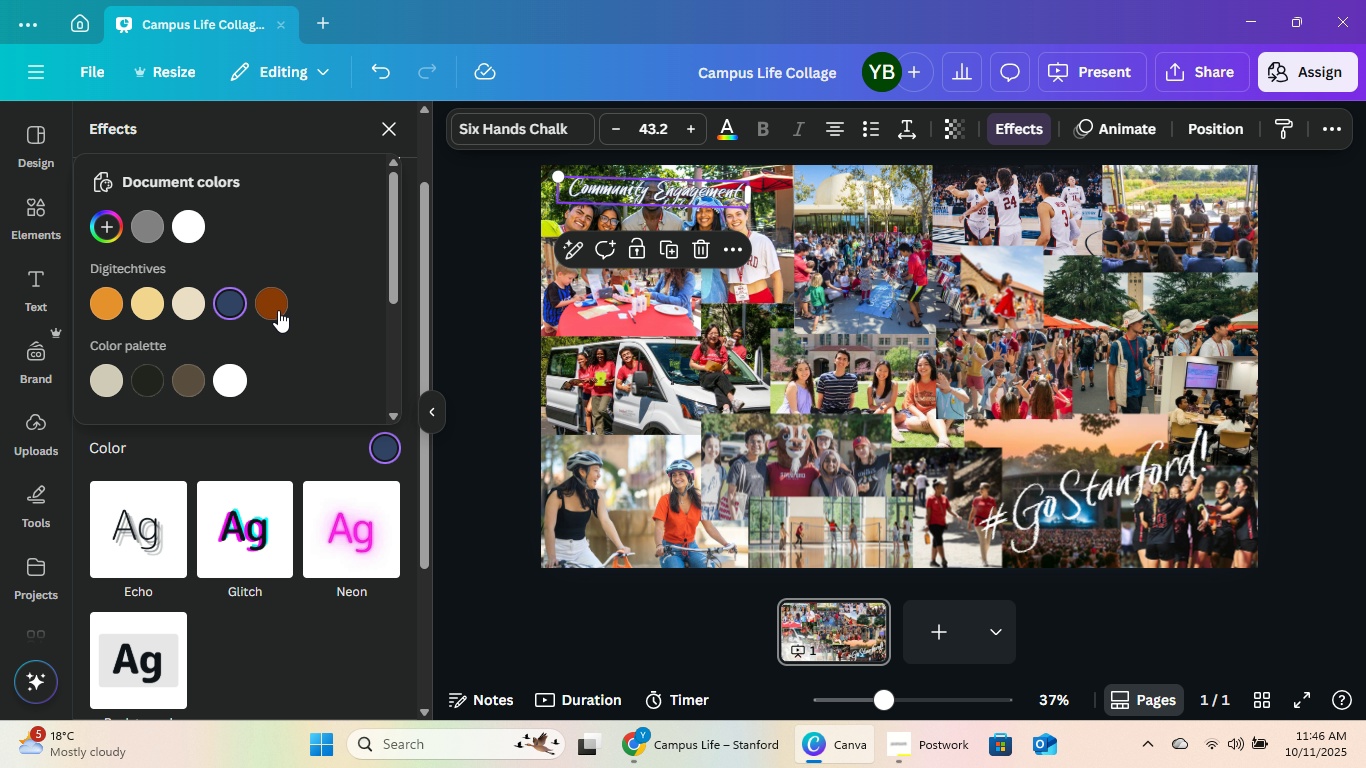 
left_click_drag(start_coordinate=[278, 305], to_coordinate=[277, 310])
 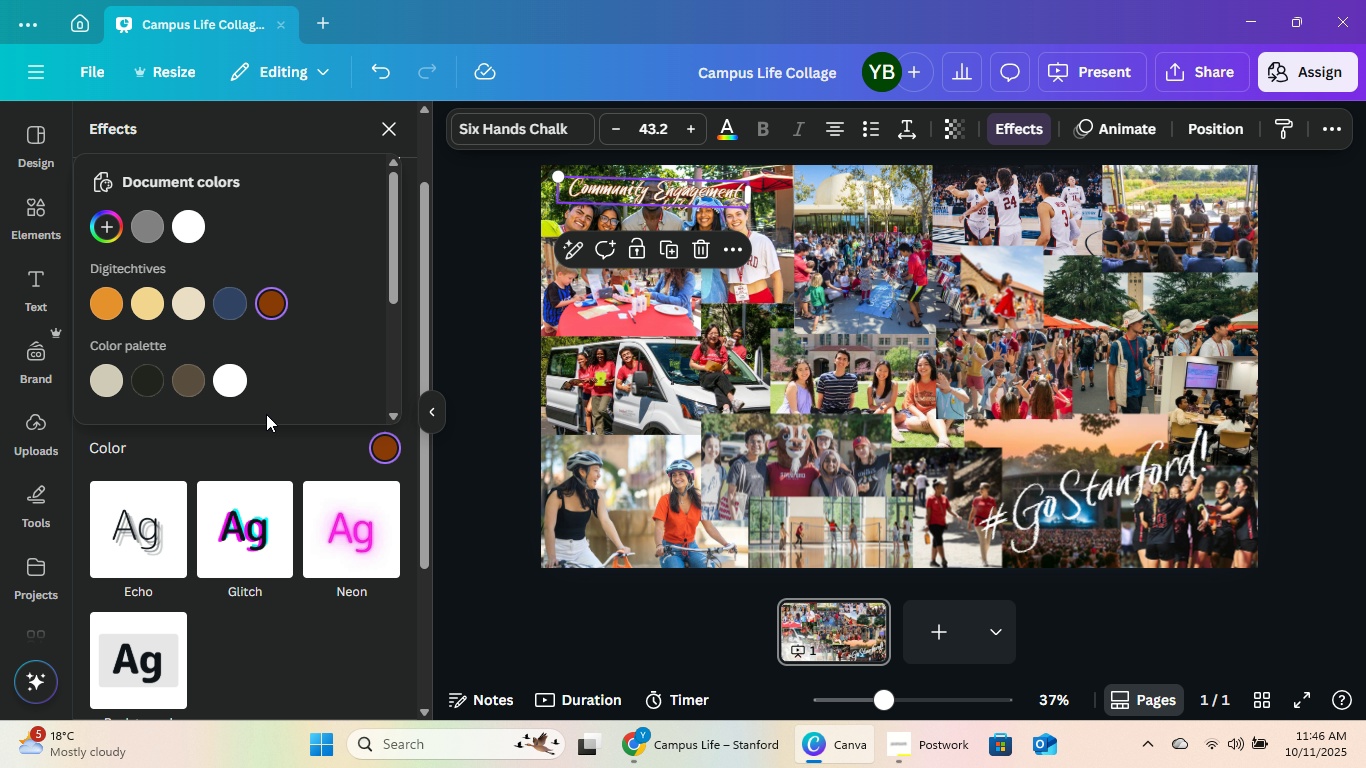 
left_click([266, 412])
 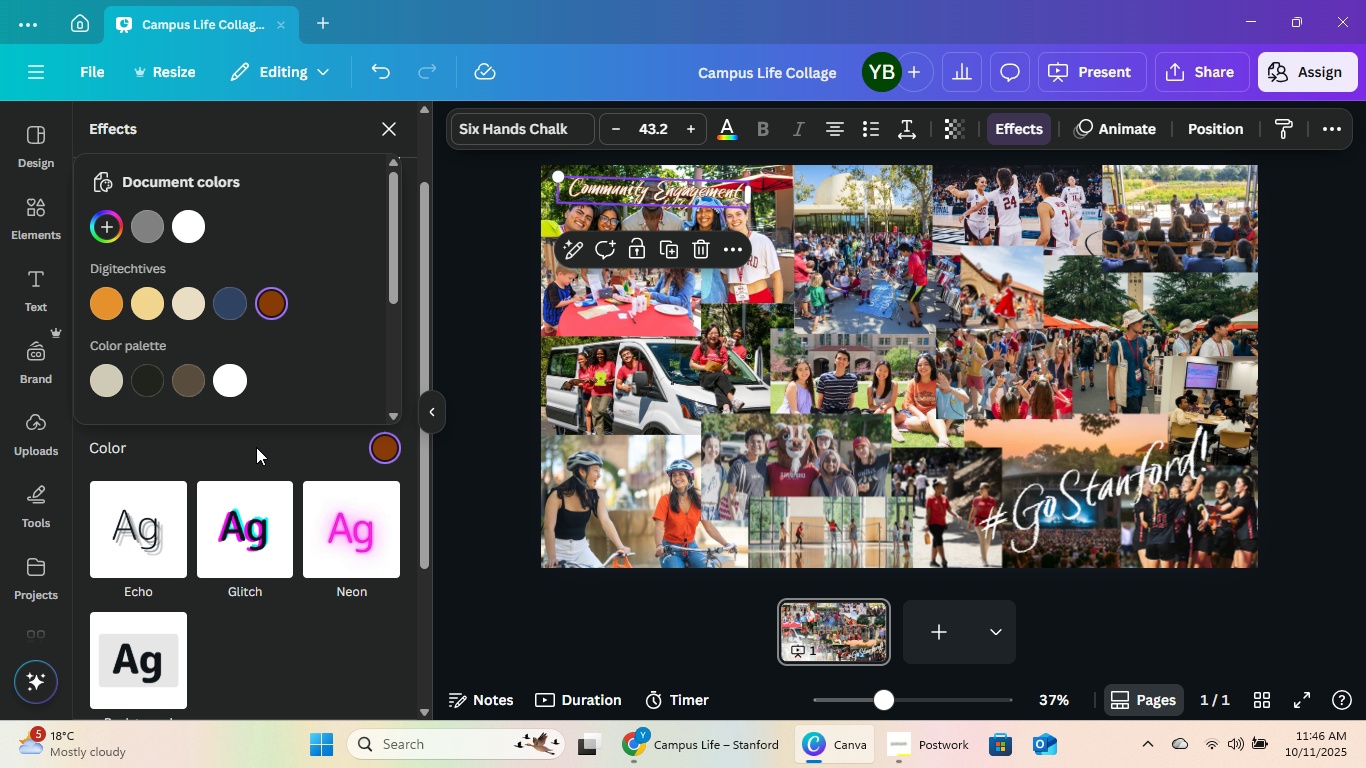 
left_click([256, 444])
 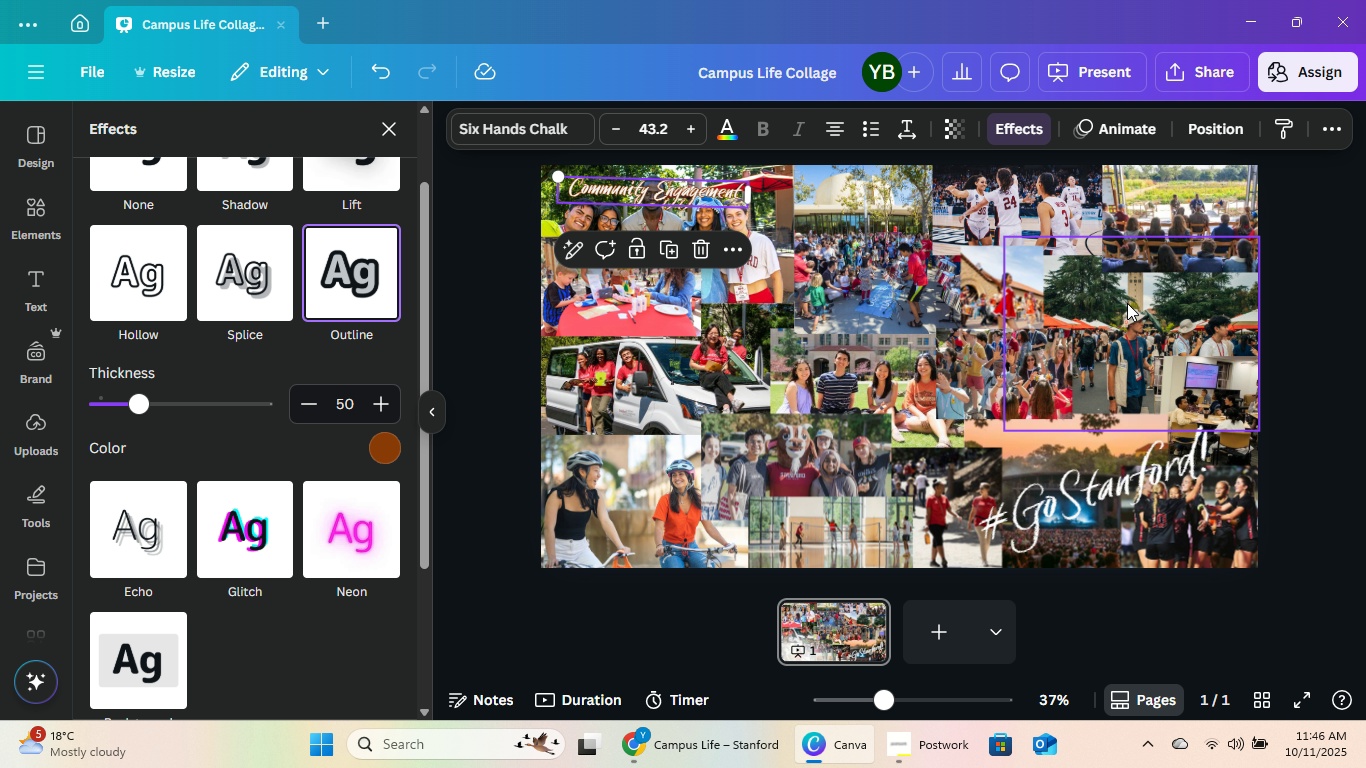 
triple_click([1154, 290])
 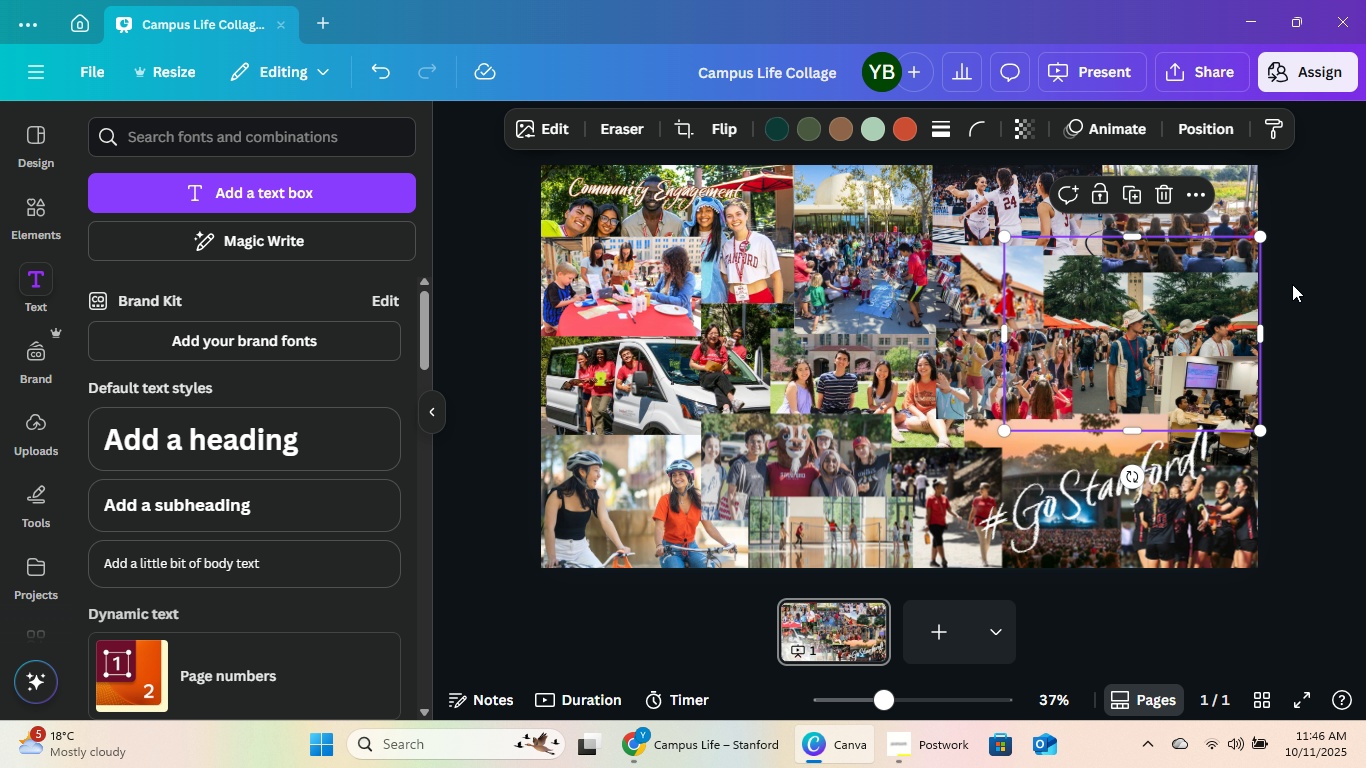 
left_click([1292, 284])
 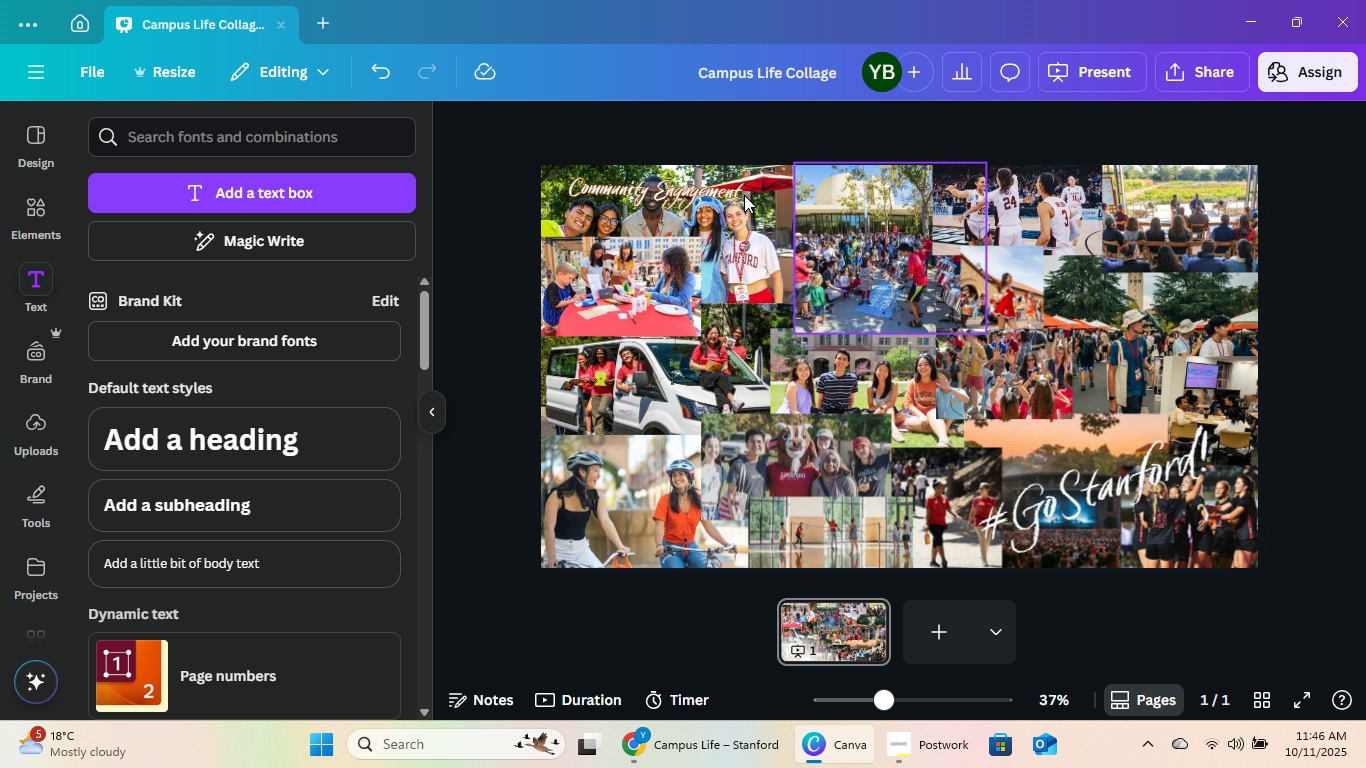 
left_click([694, 190])
 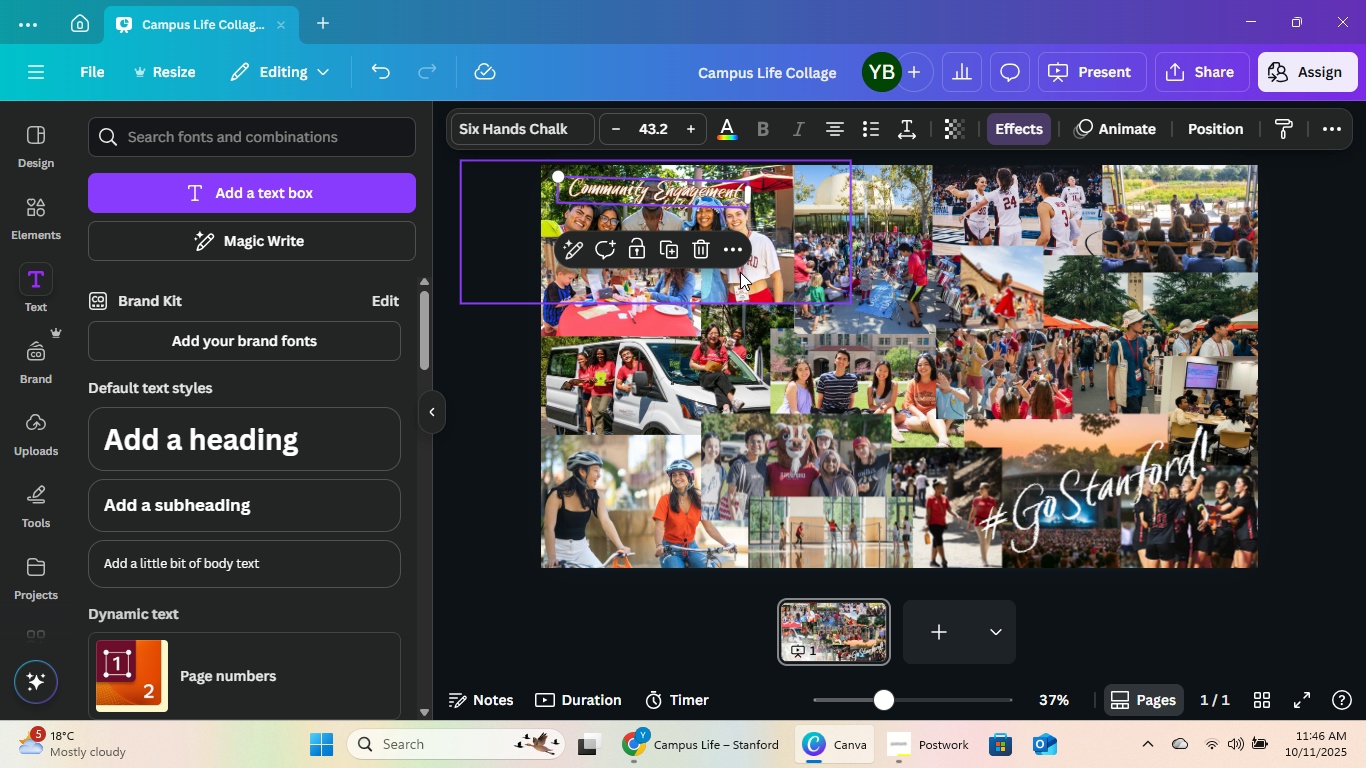 
left_click([706, 259])
 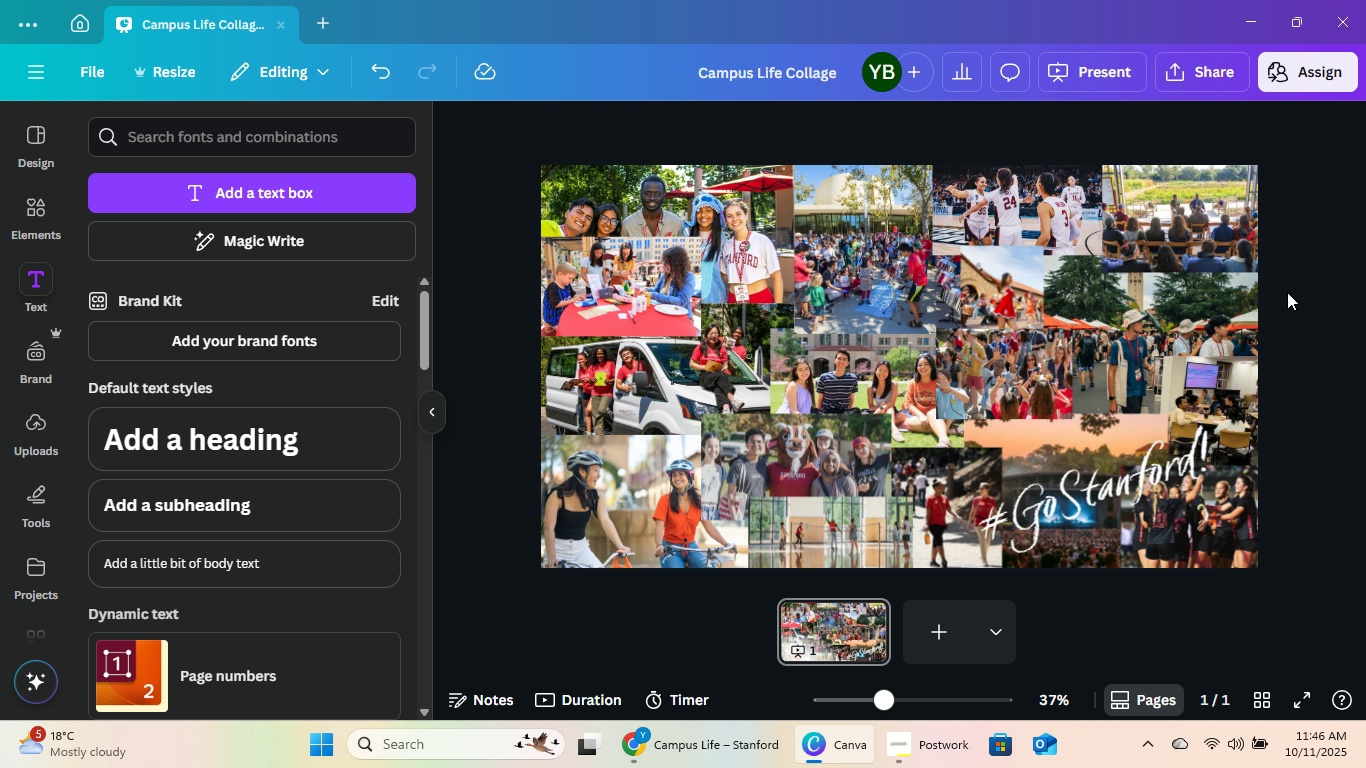 
left_click([1287, 292])
 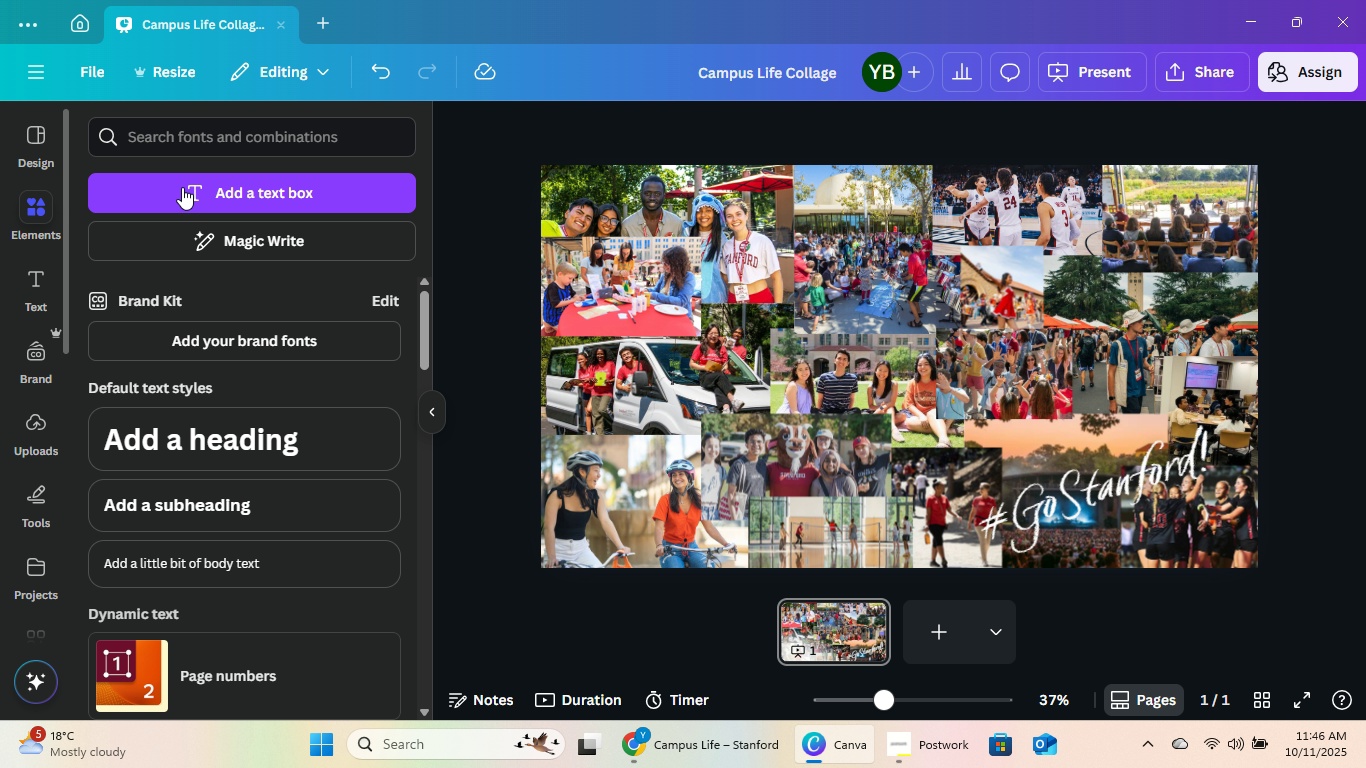 
left_click([309, 134])
 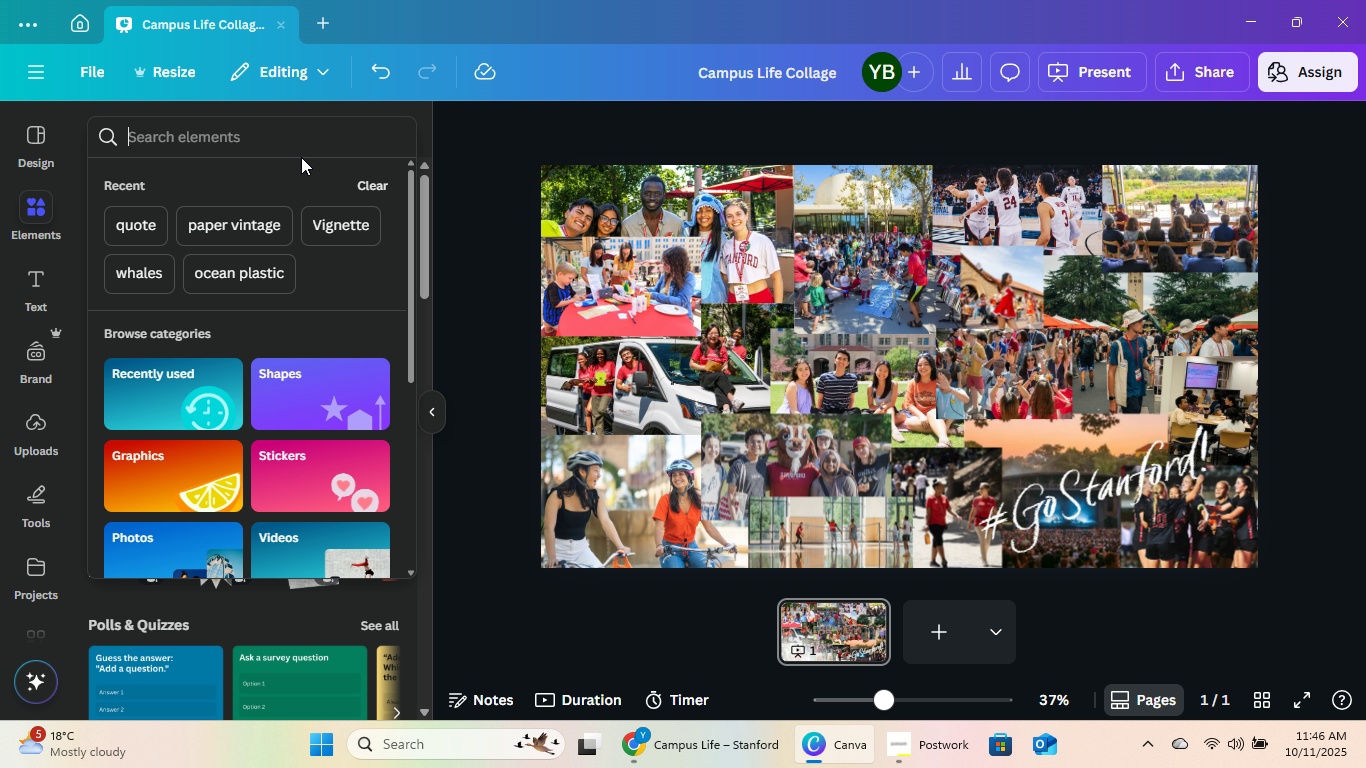 
type(red gradient)
 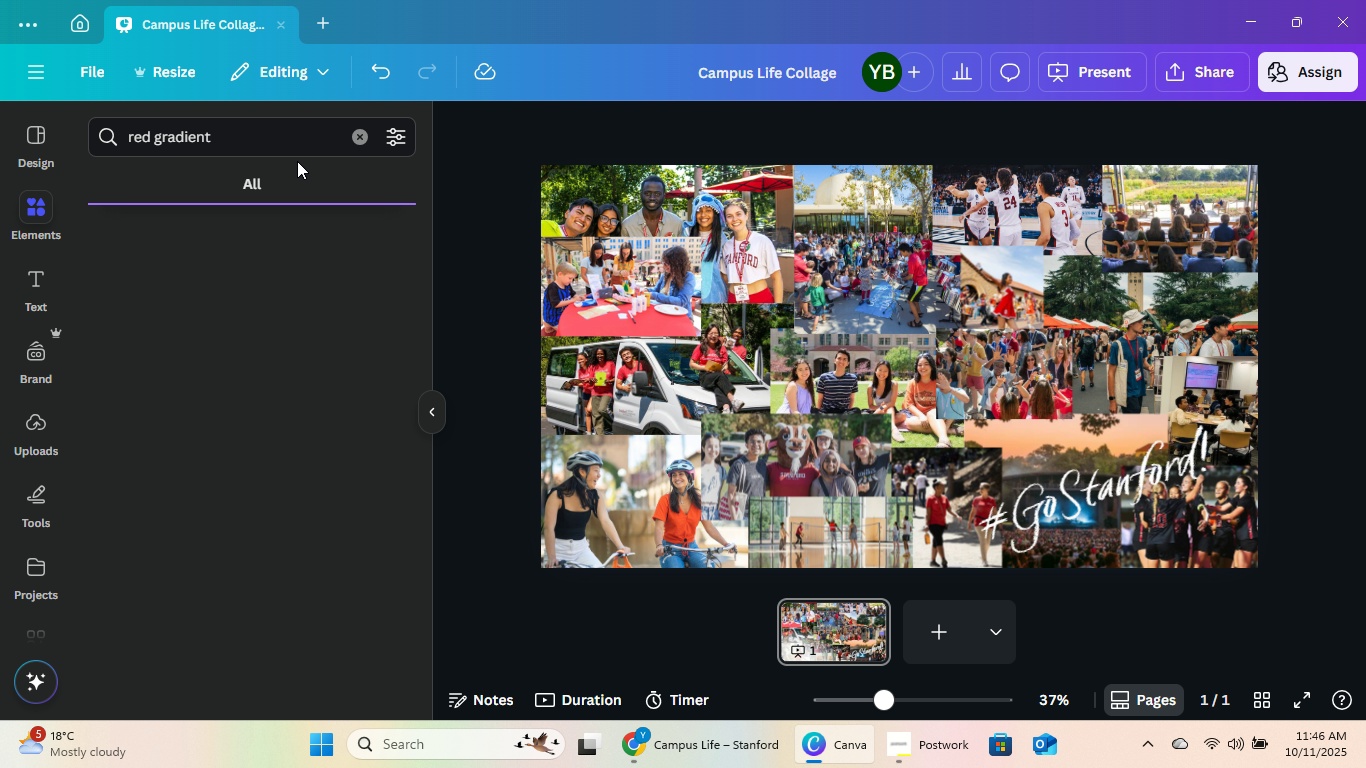 
key(Enter)
 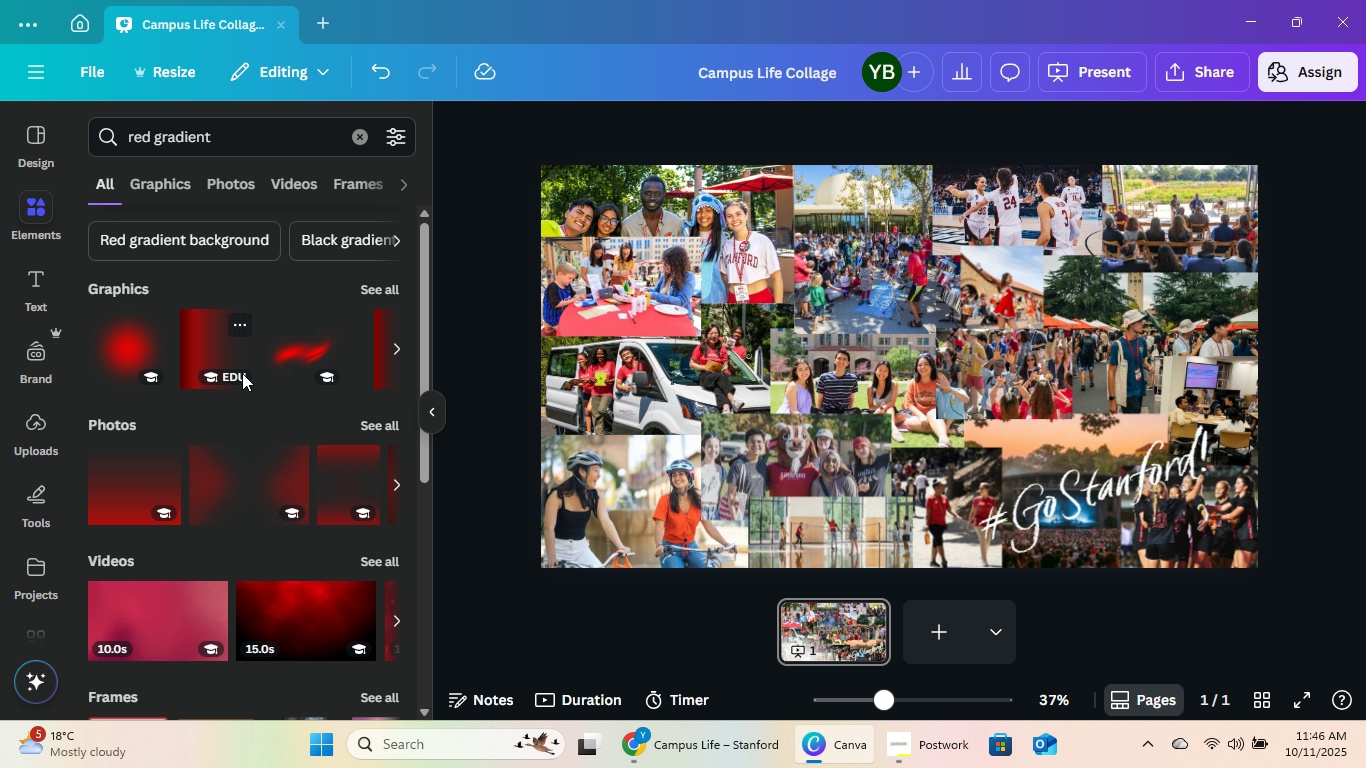 
mouse_move([168, 486])
 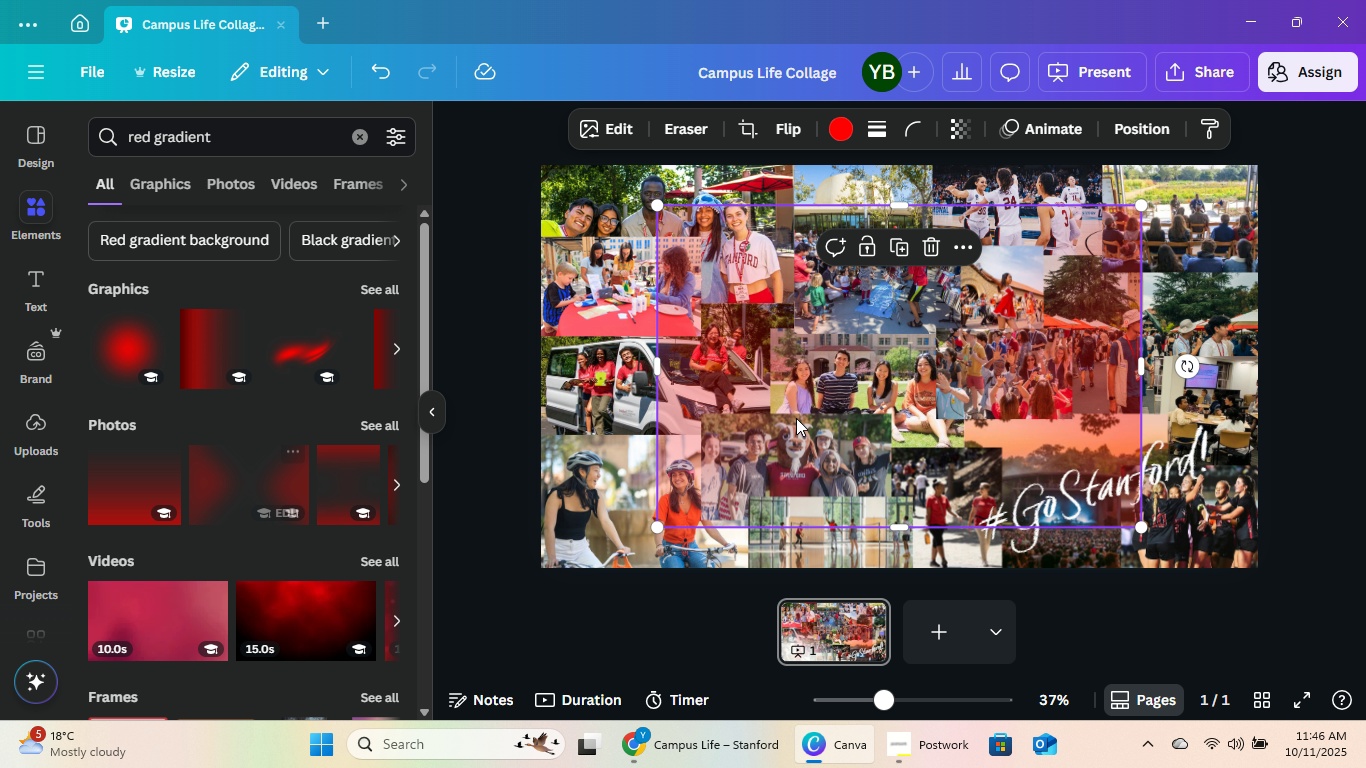 
left_click_drag(start_coordinate=[1059, 425], to_coordinate=[945, 385])
 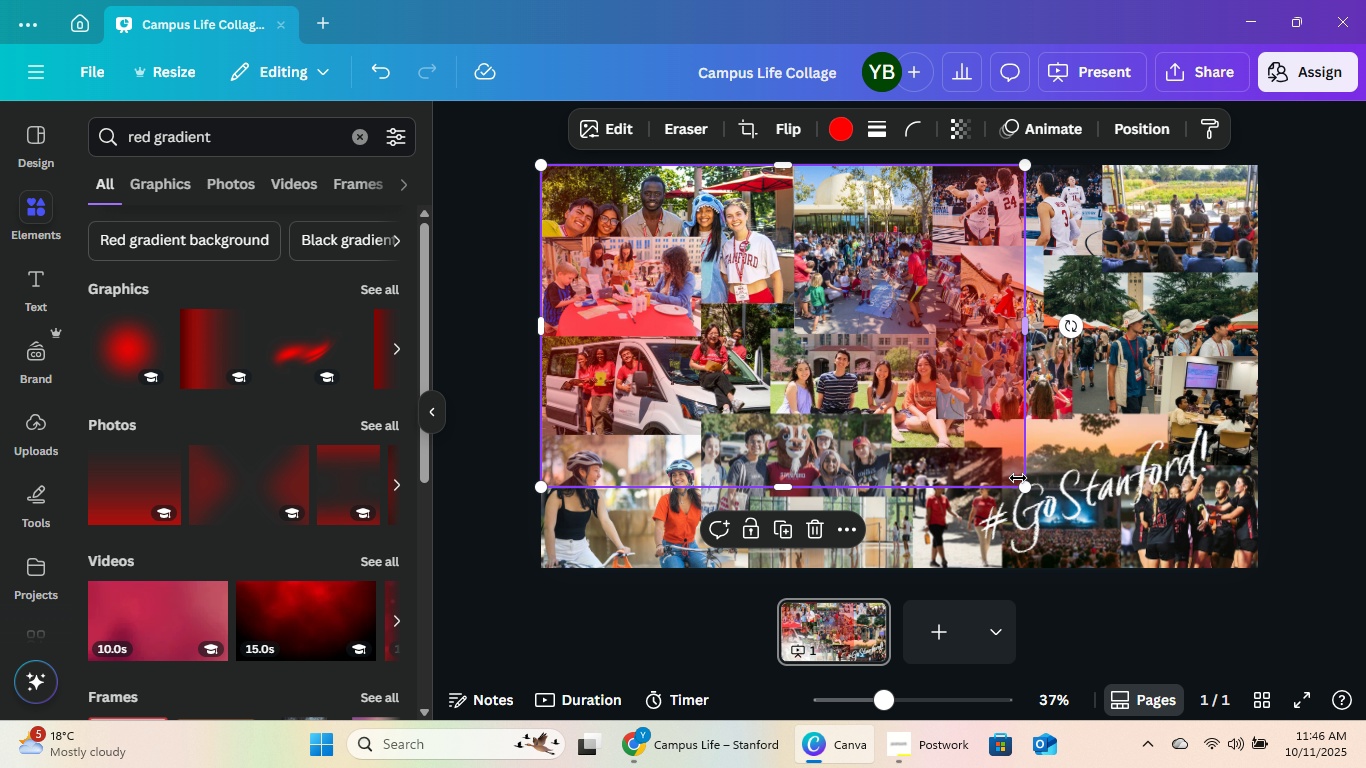 
left_click([1018, 478])
 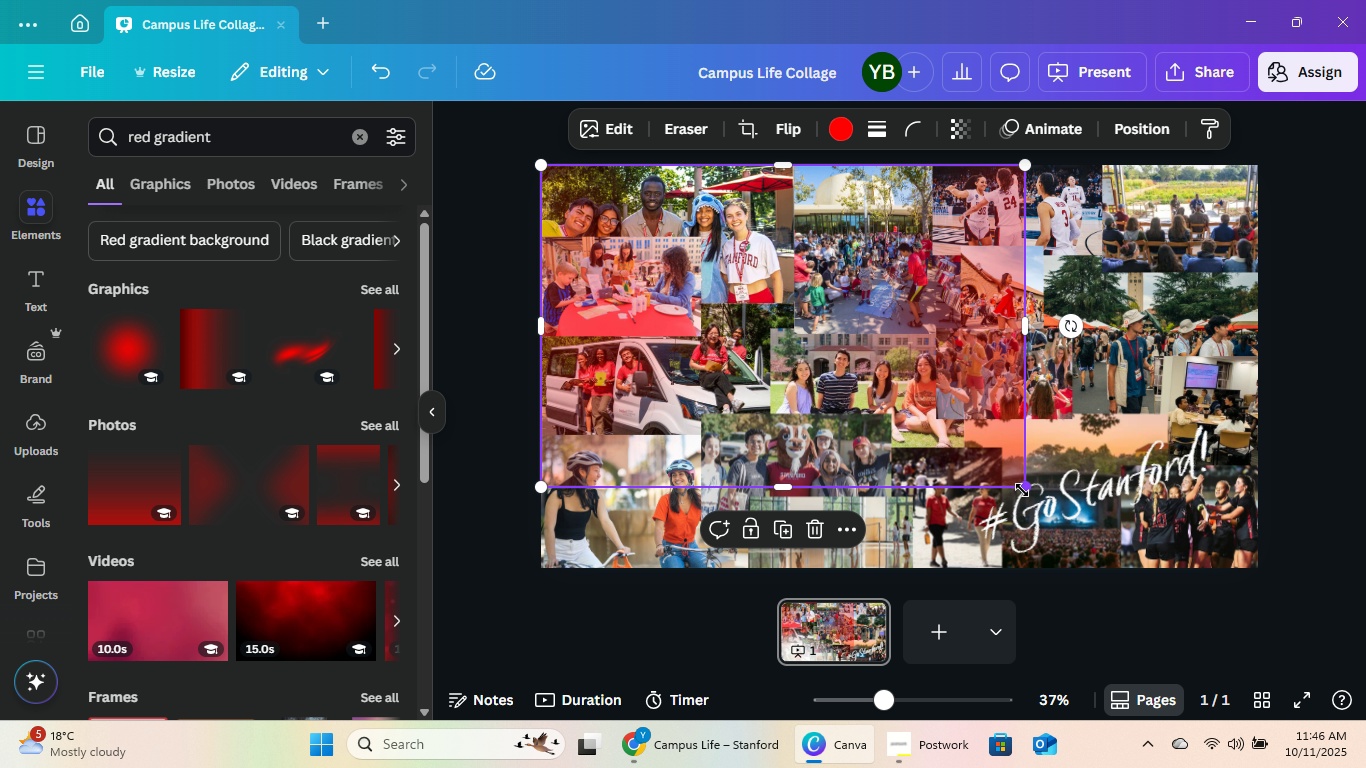 
left_click_drag(start_coordinate=[1022, 490], to_coordinate=[1326, 541])
 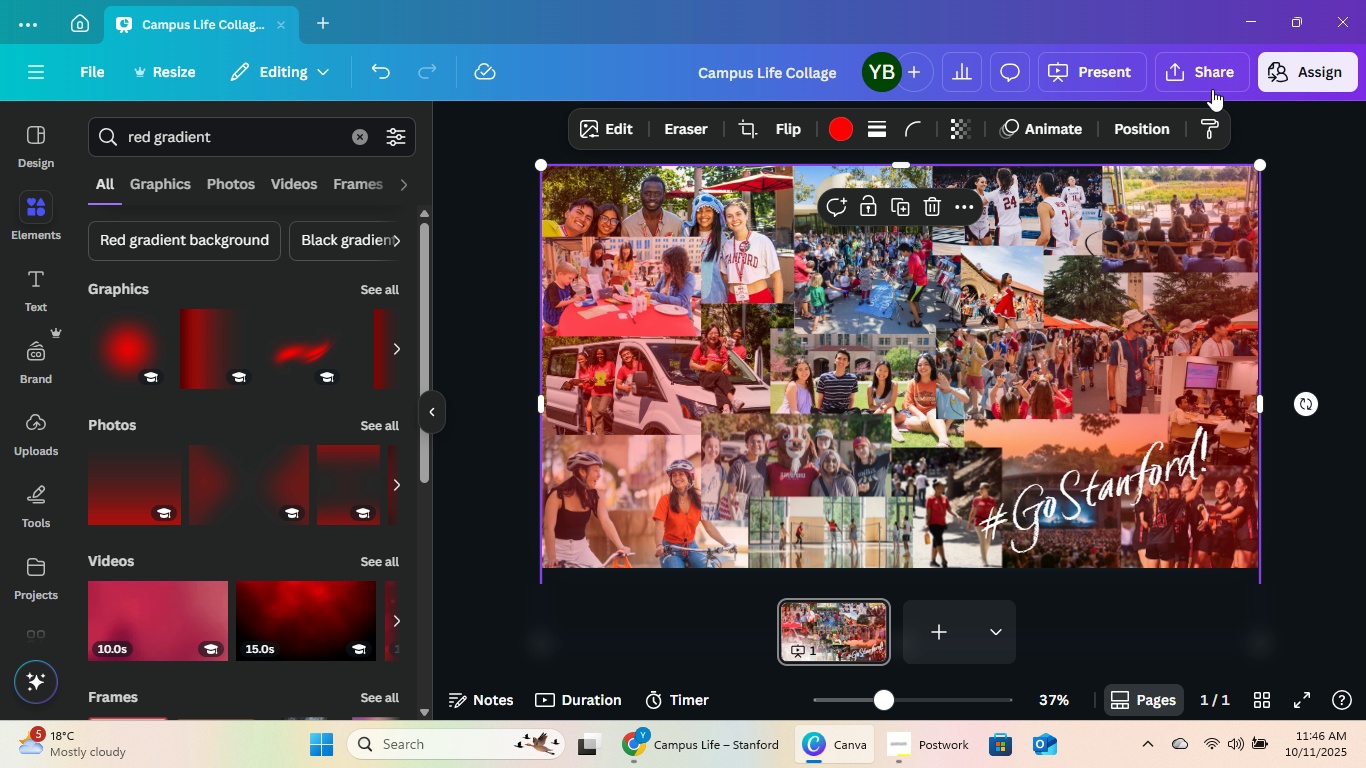 
left_click([1143, 134])
 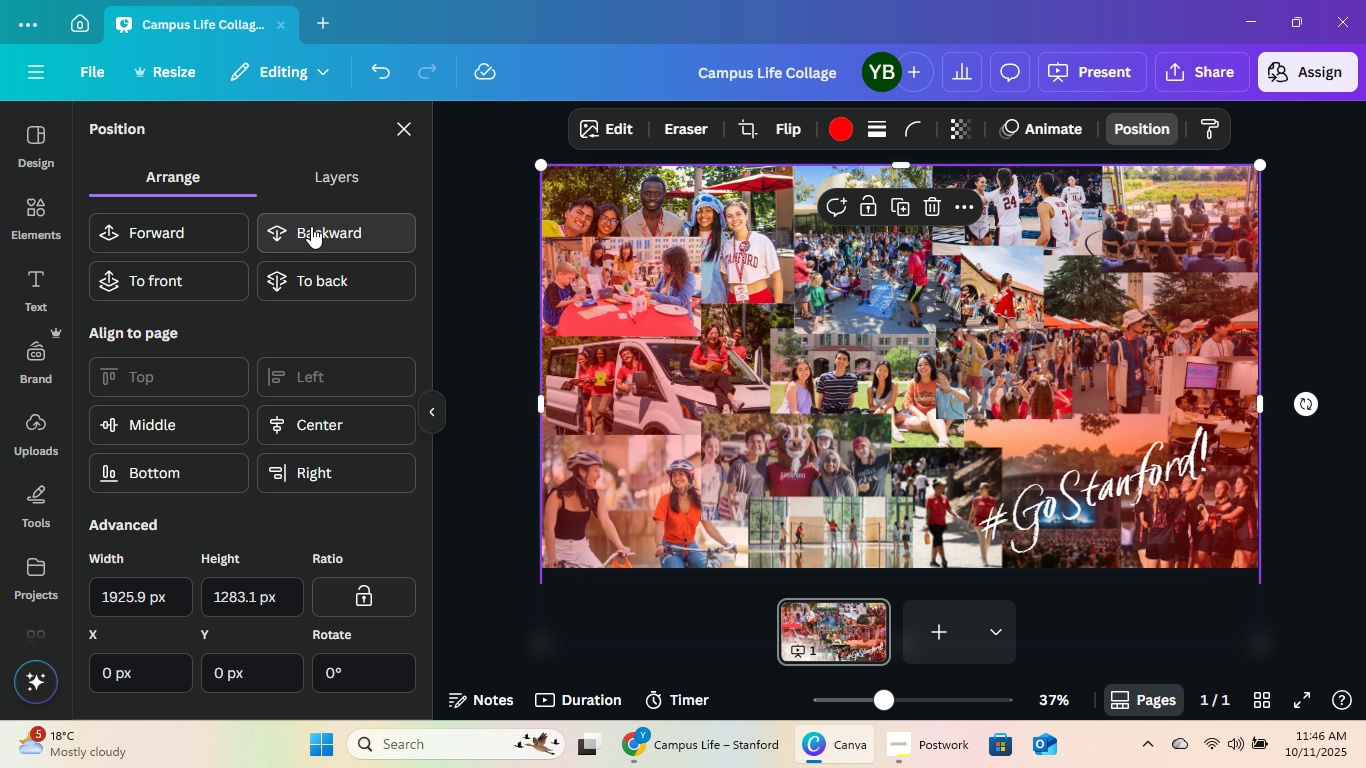 
left_click([311, 226])
 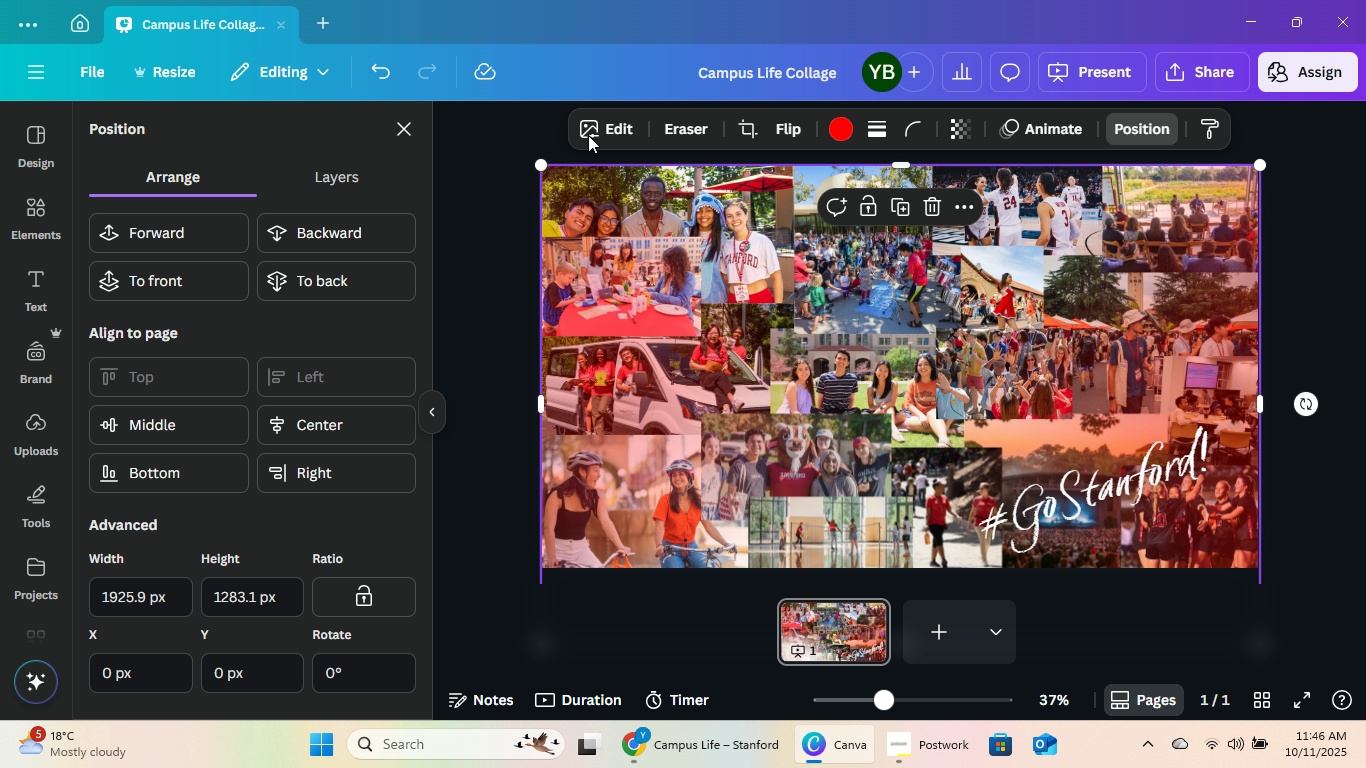 
left_click([834, 132])
 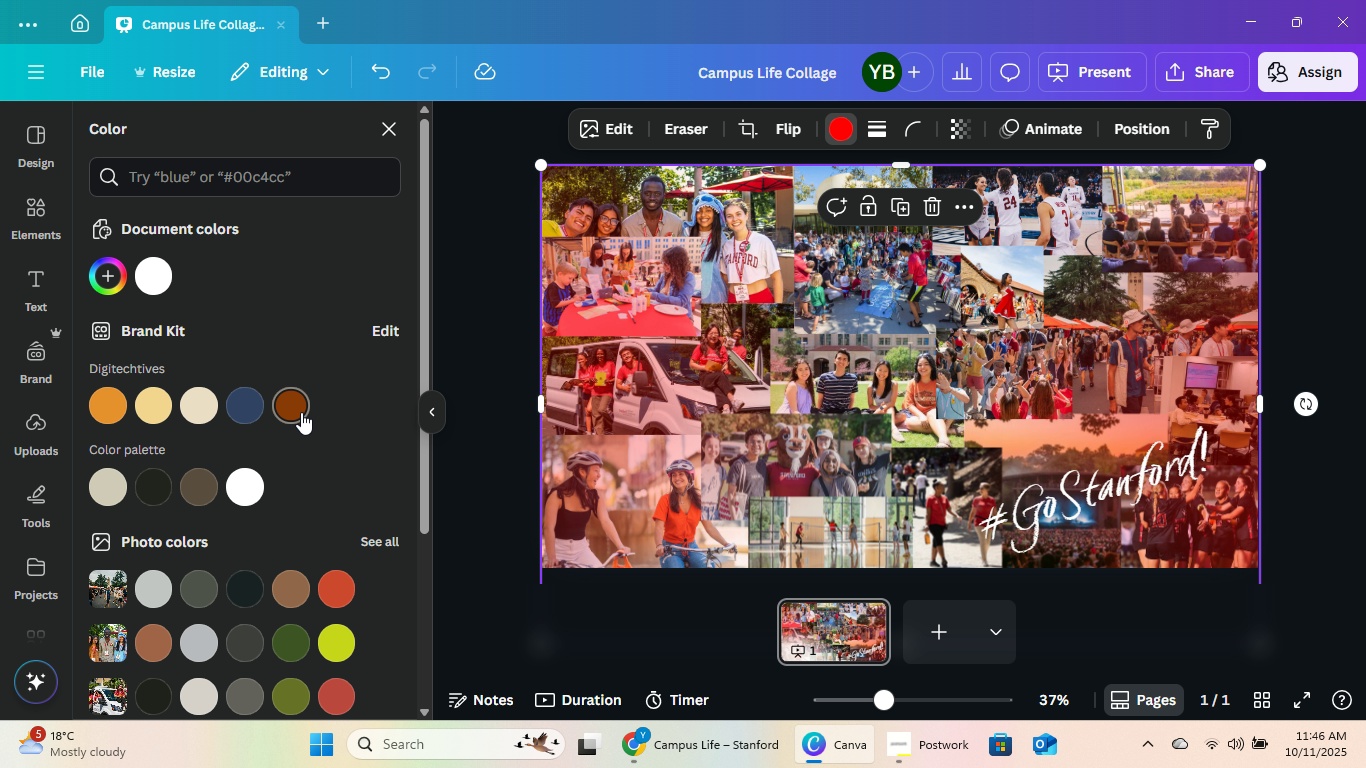 
scroll: coordinate [323, 317], scroll_direction: down, amount: 3.0
 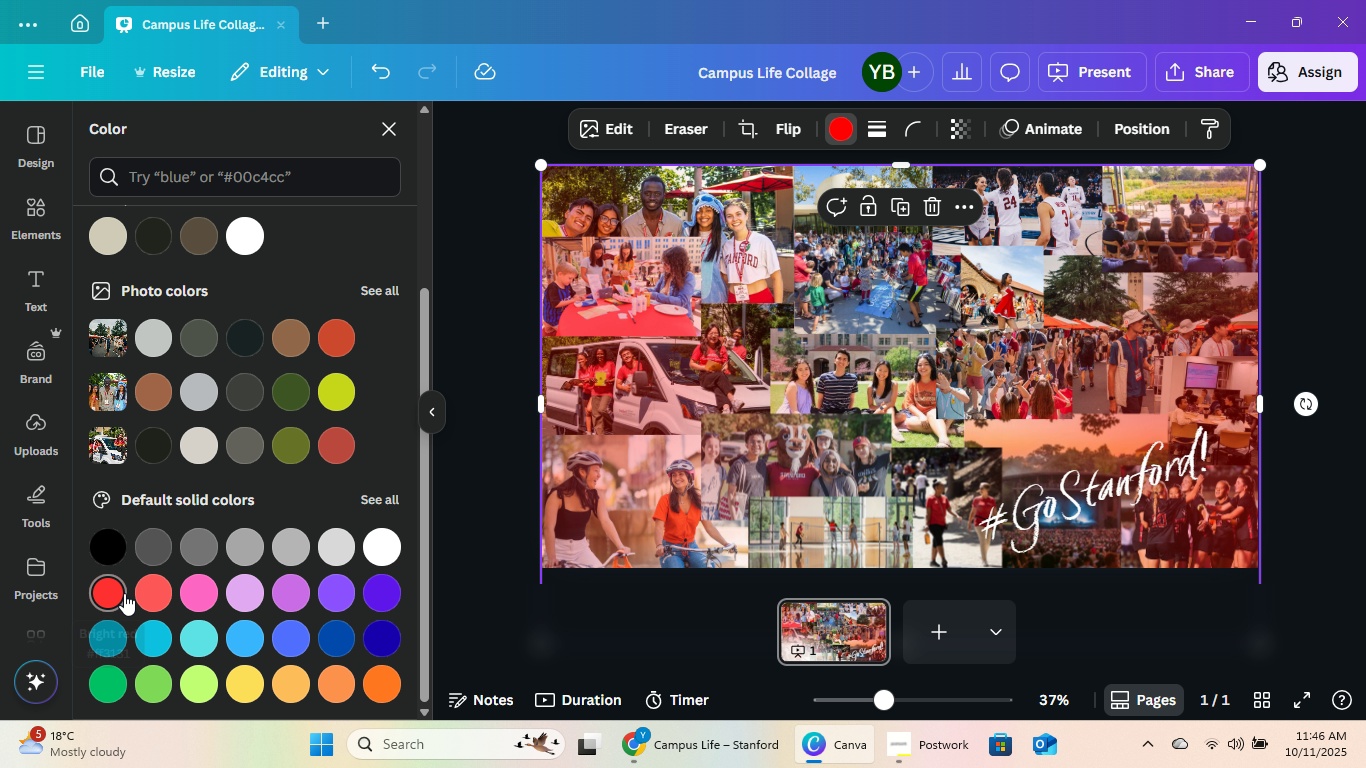 
scroll: coordinate [246, 391], scroll_direction: up, amount: 6.0
 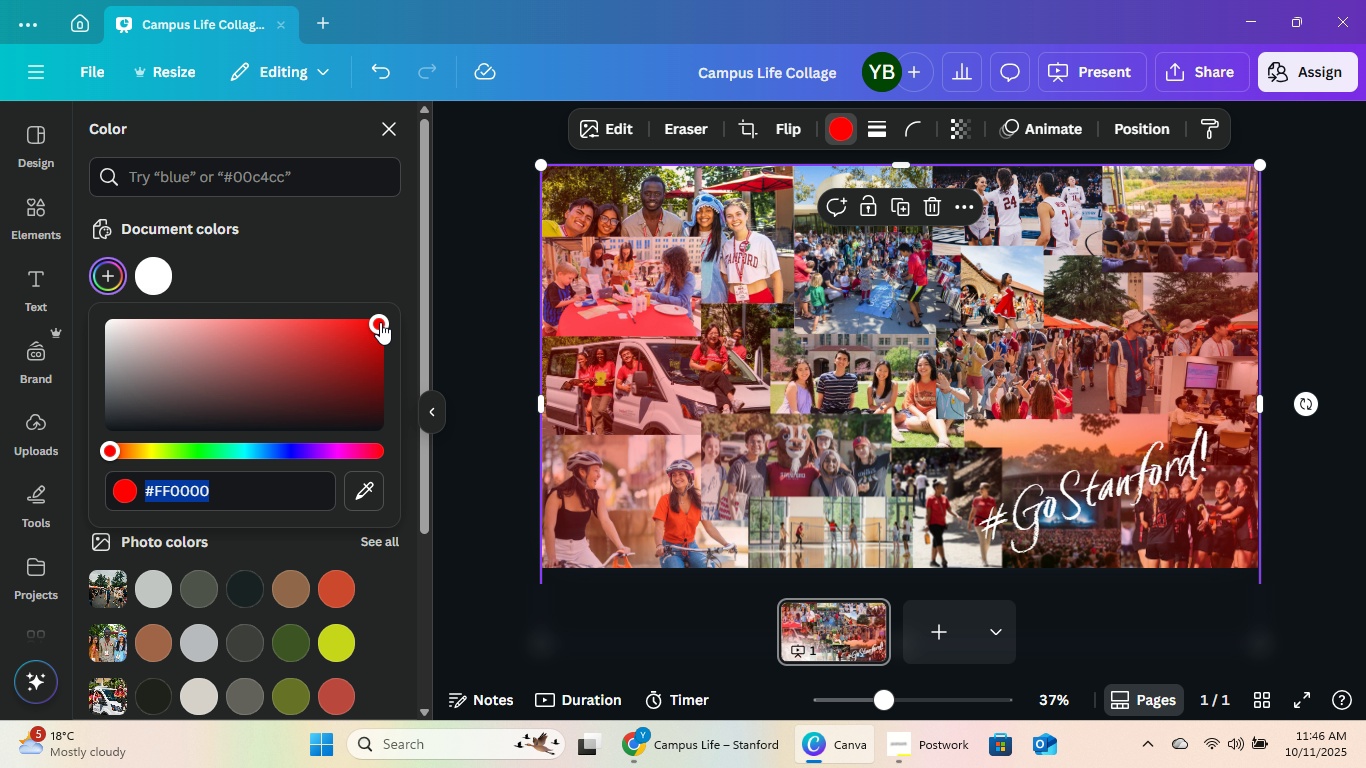 
left_click_drag(start_coordinate=[377, 321], to_coordinate=[388, 369])
 